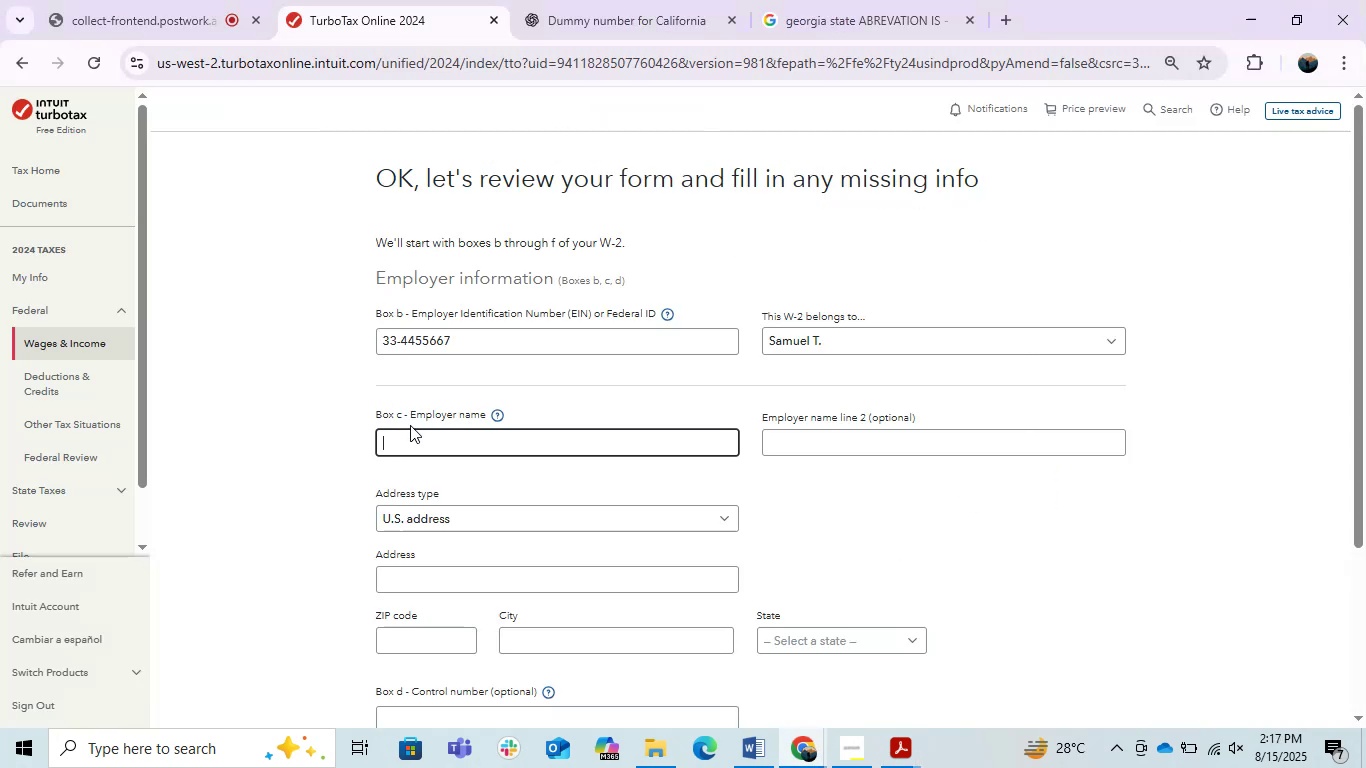 
key(Control+ControlLeft)
 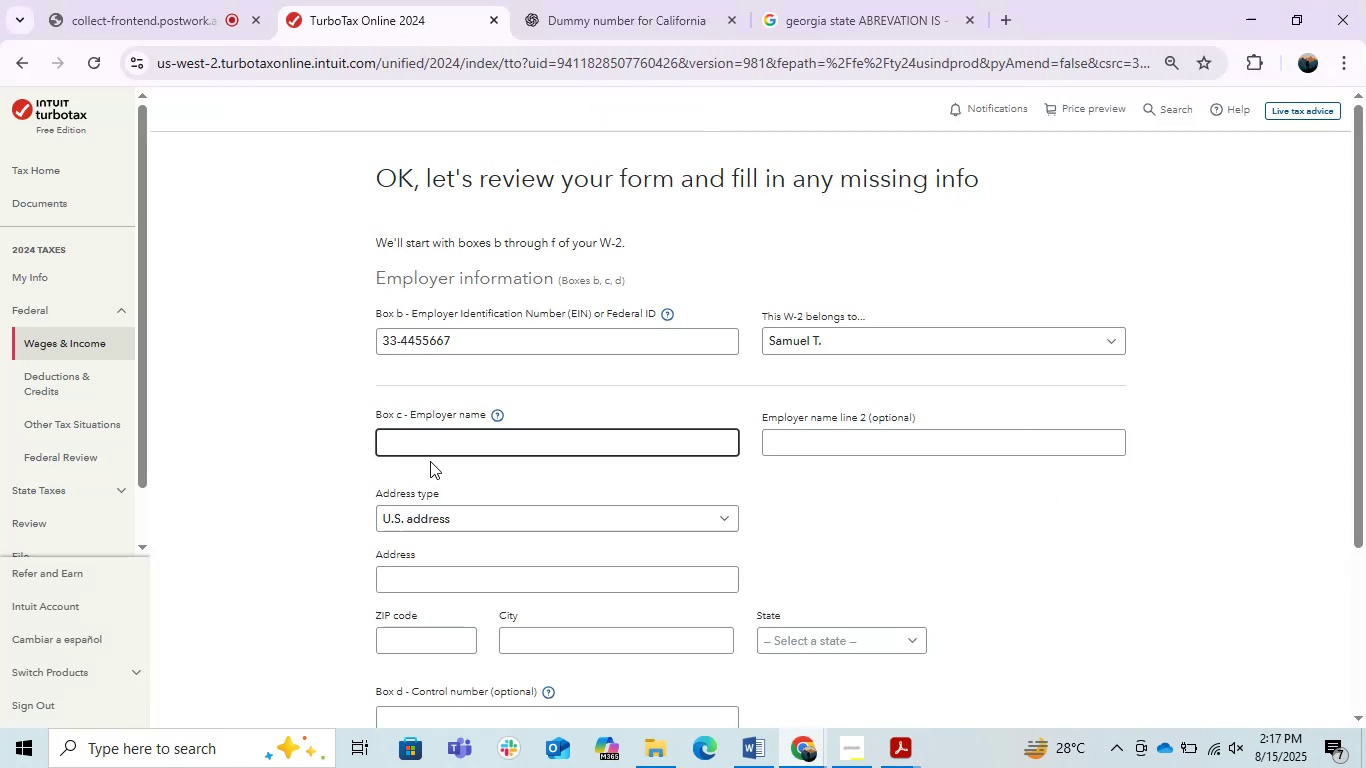 
key(Control+V)
 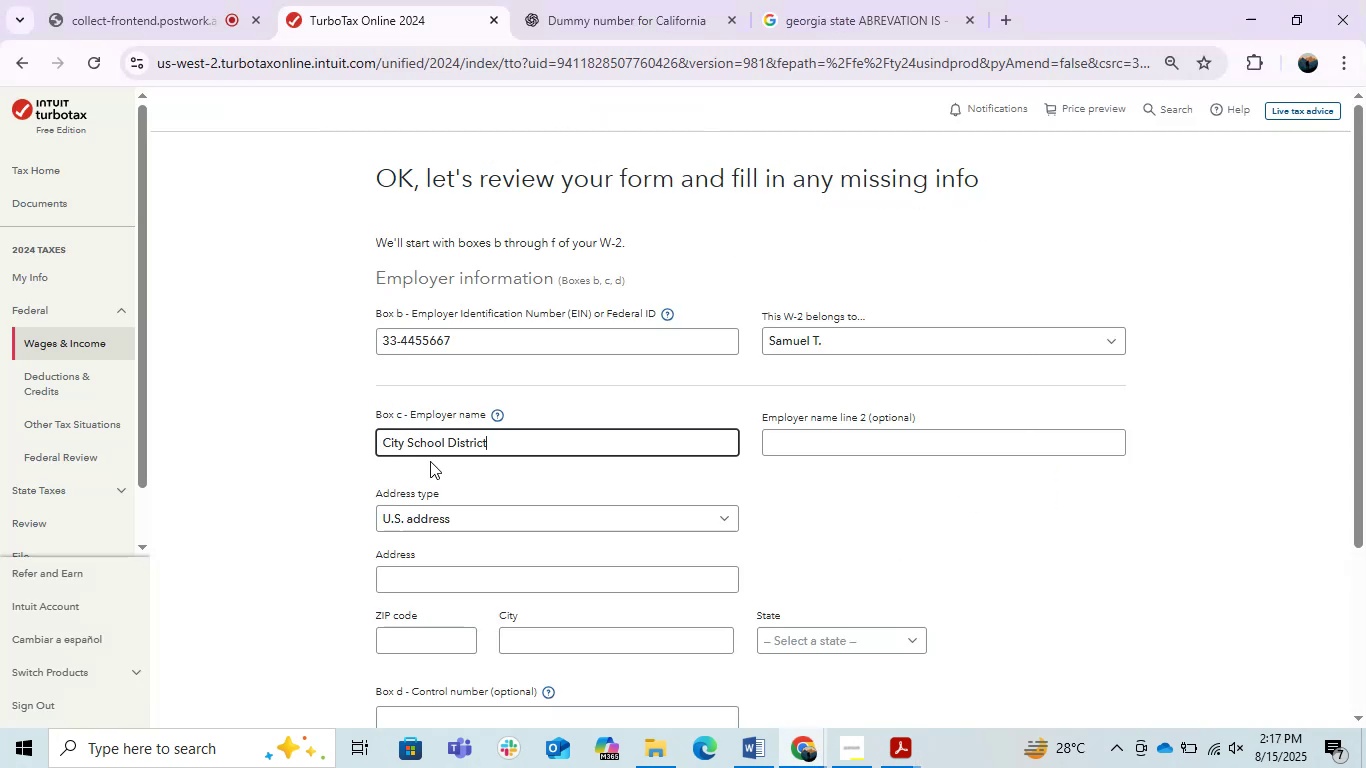 
key(Alt+AltLeft)
 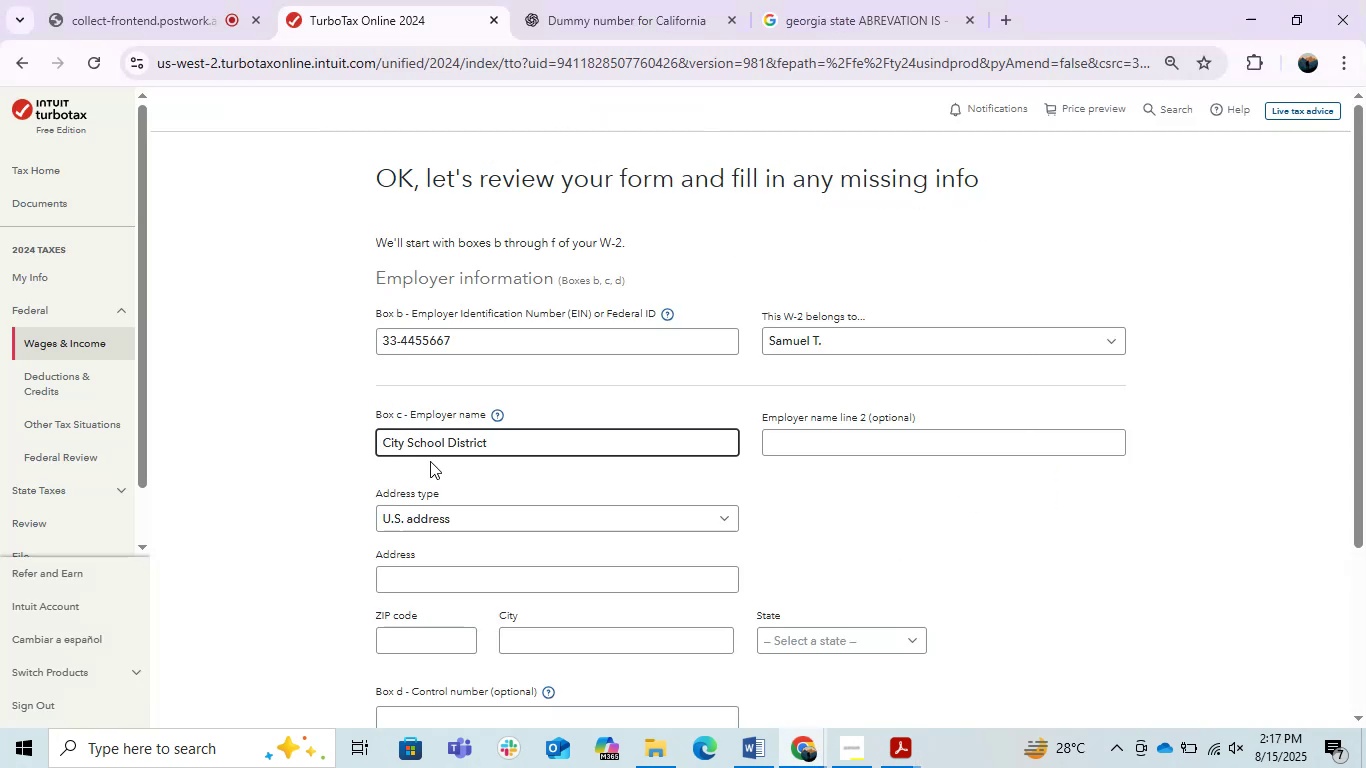 
key(Alt+Tab)
 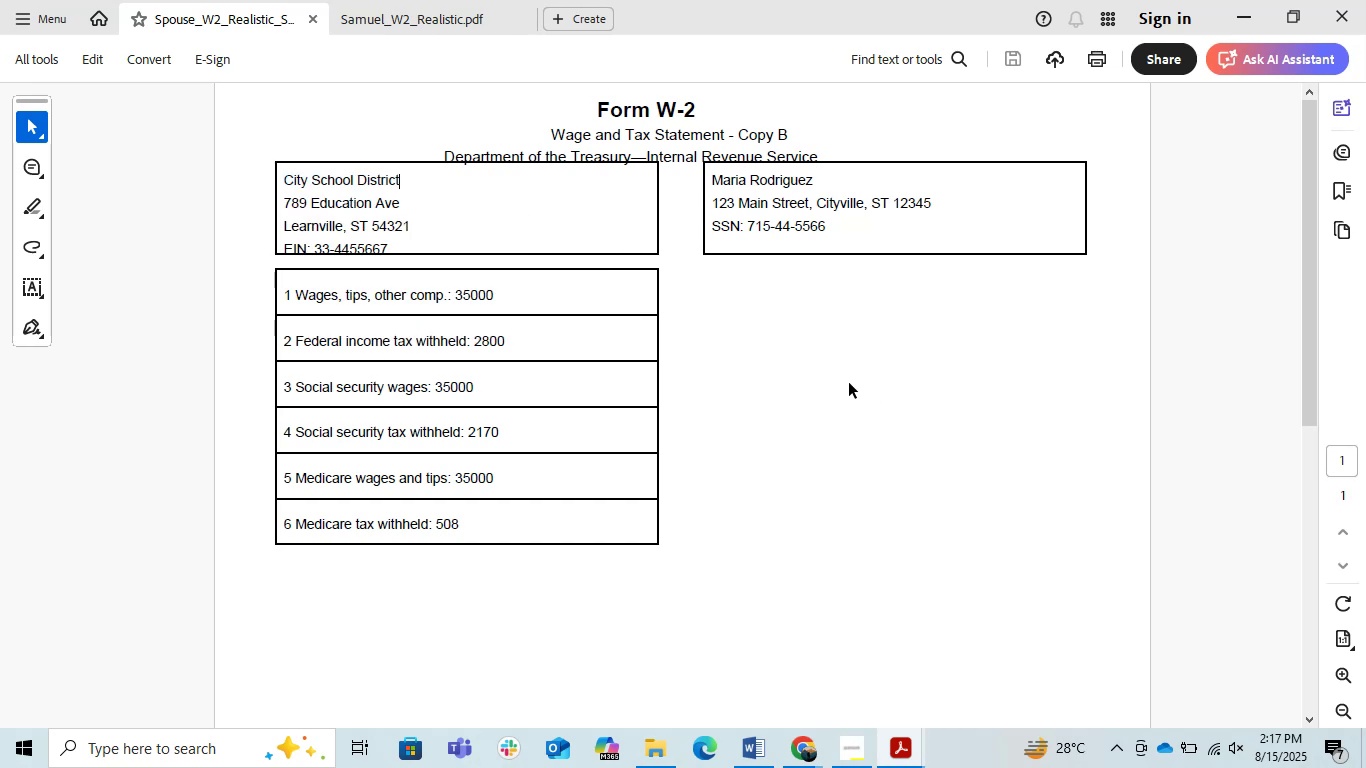 
wait(5.81)
 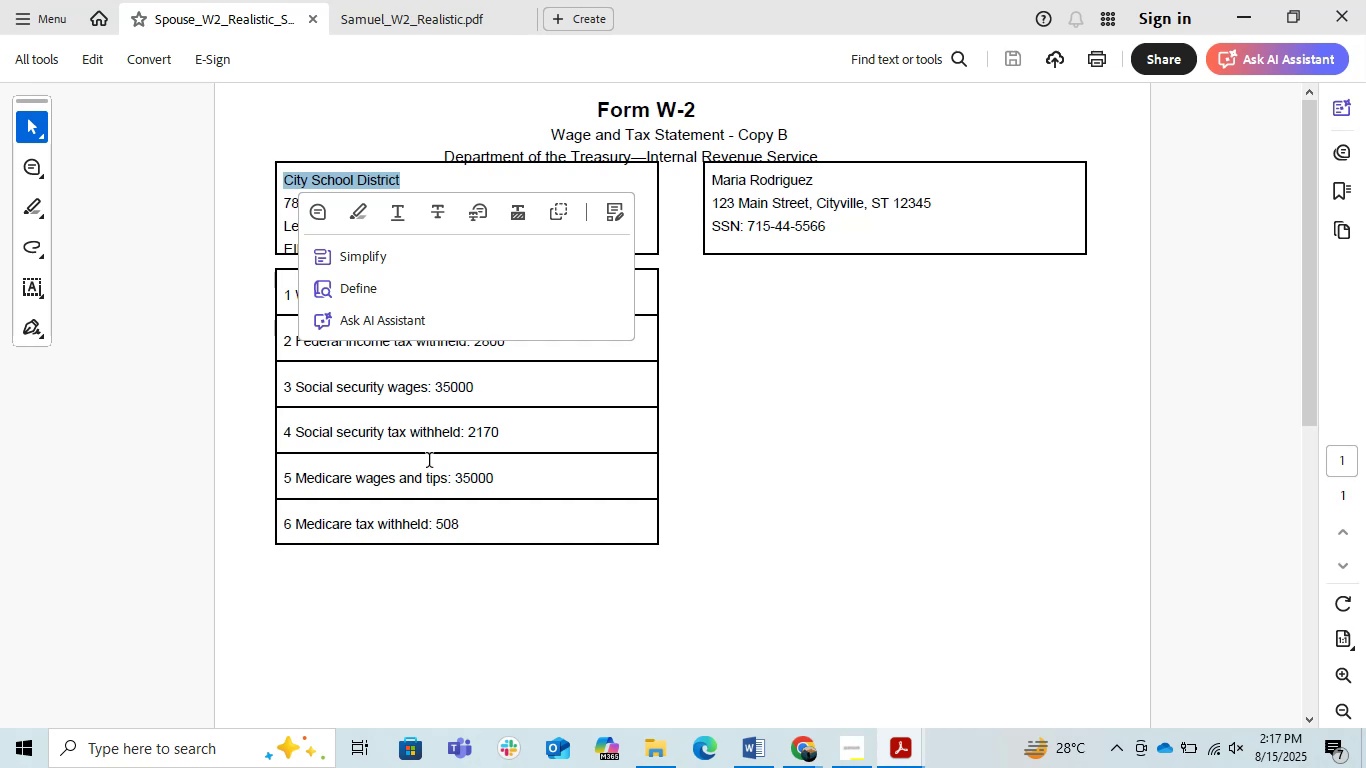 
left_click([391, 27])
 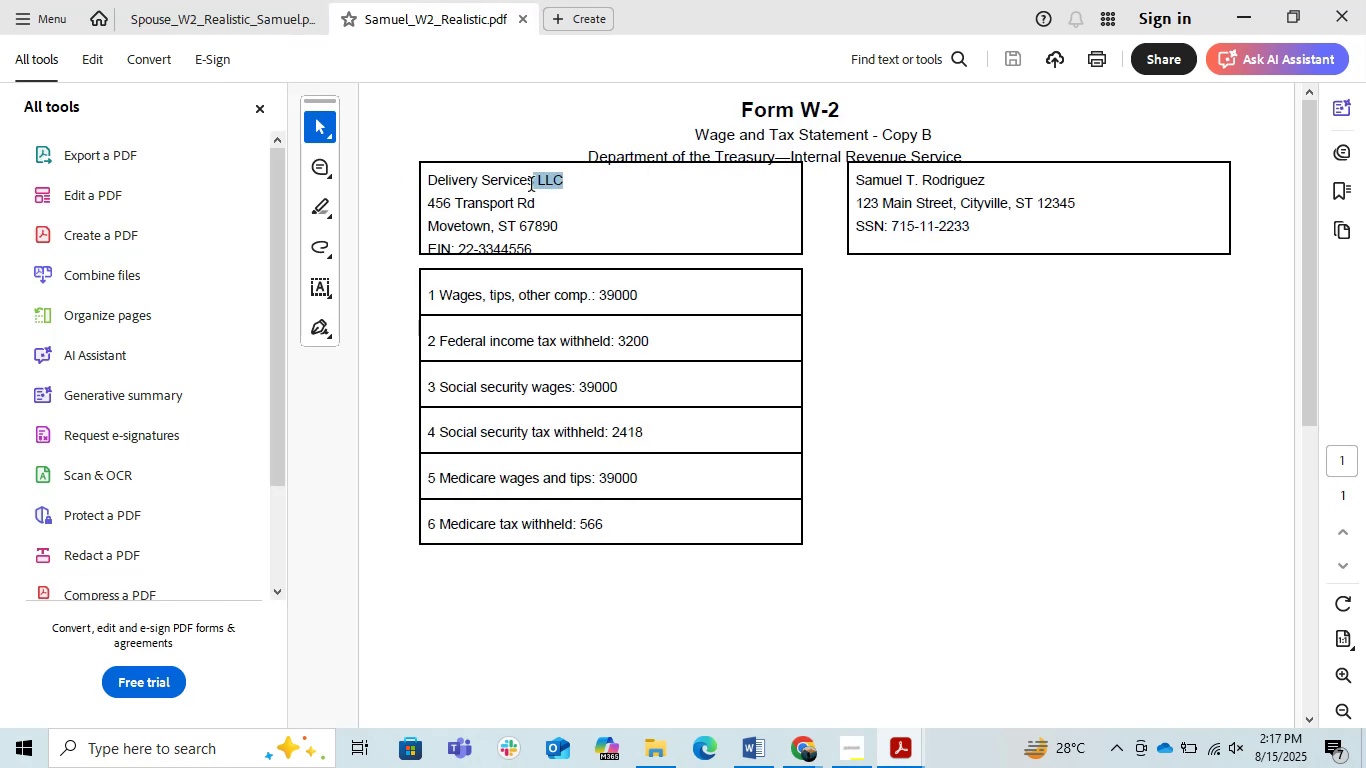 
key(Control+C)
 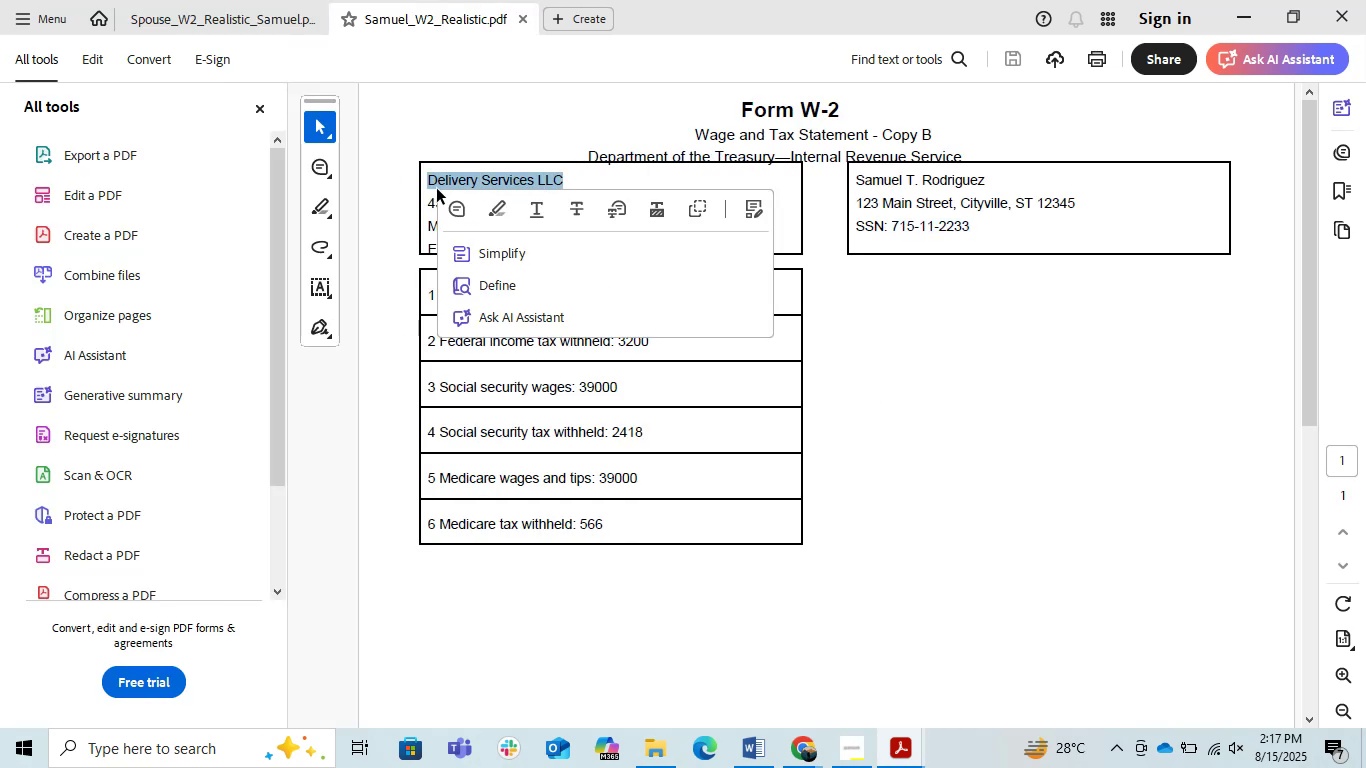 
key(Alt+Tab)
 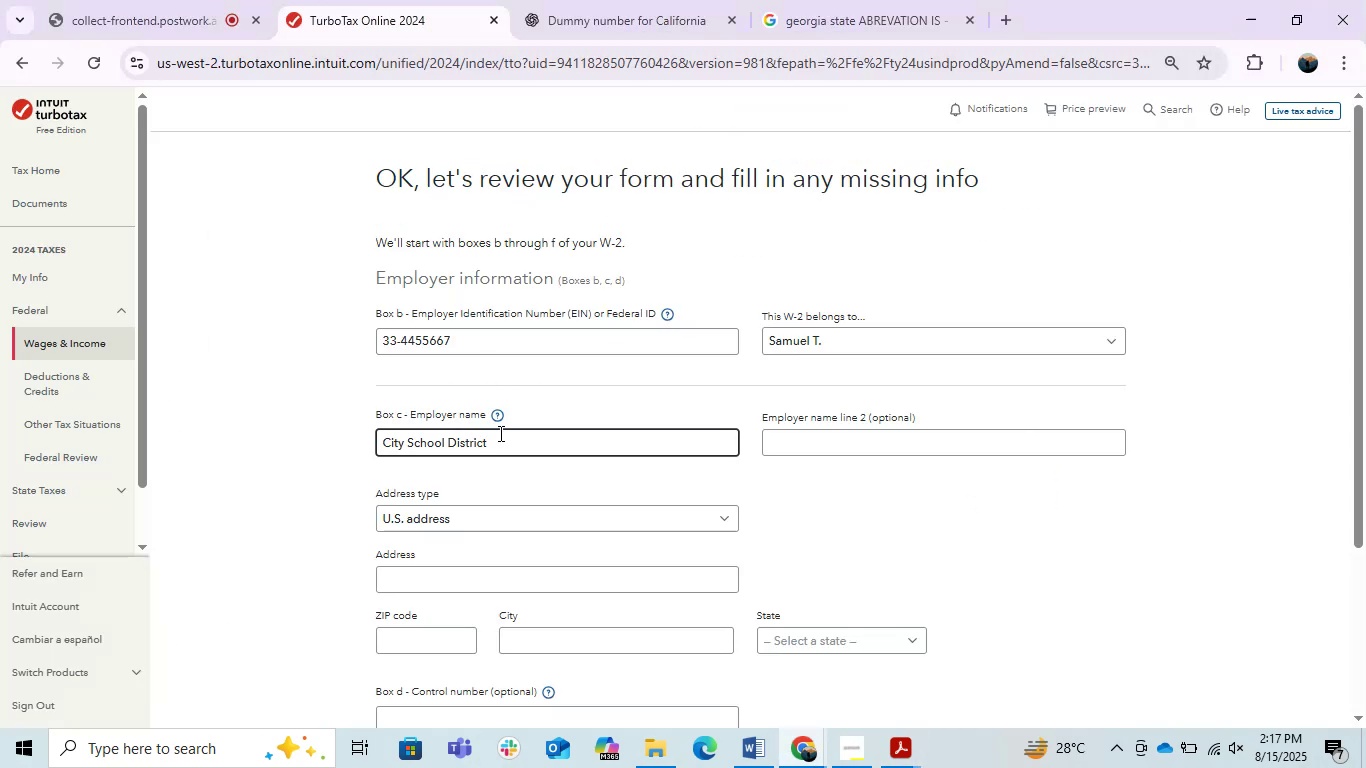 
double_click([498, 433])
 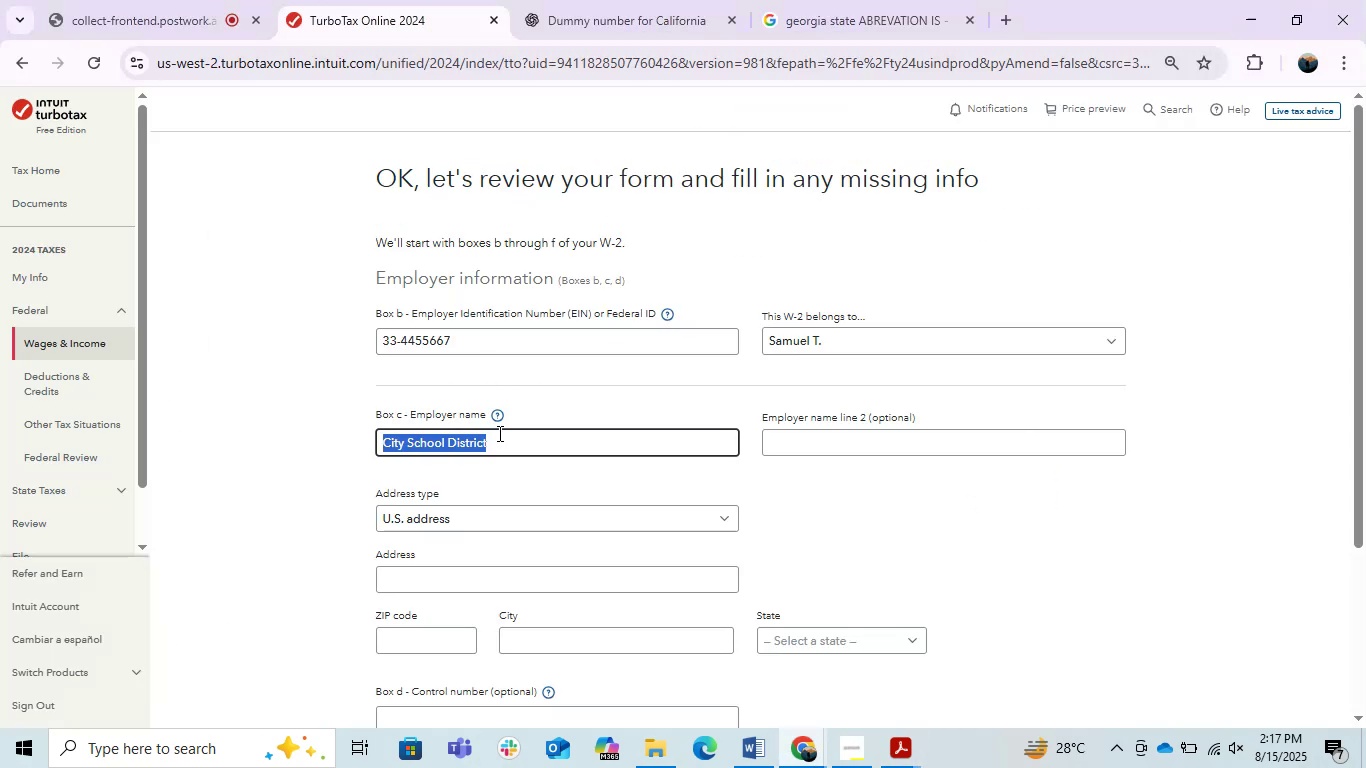 
triple_click([498, 433])
 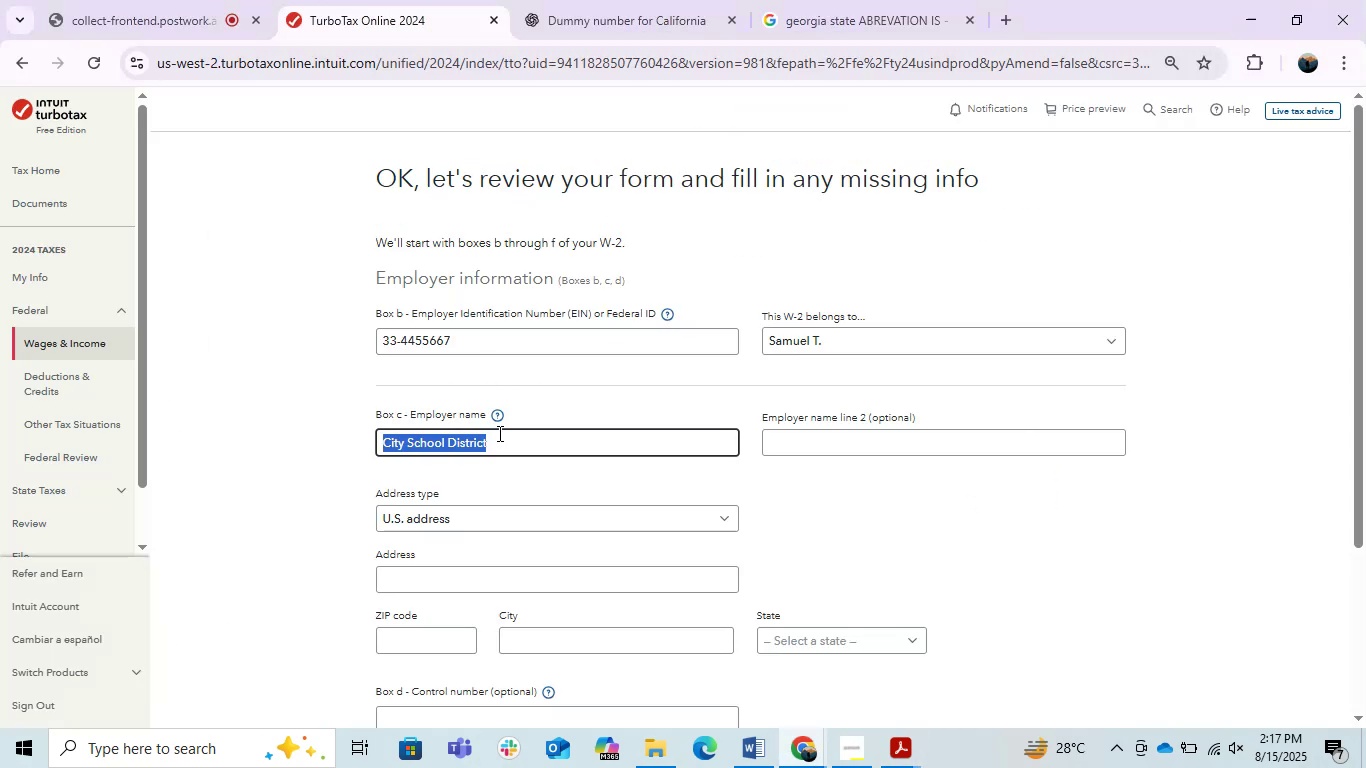 
key(Control+C)
 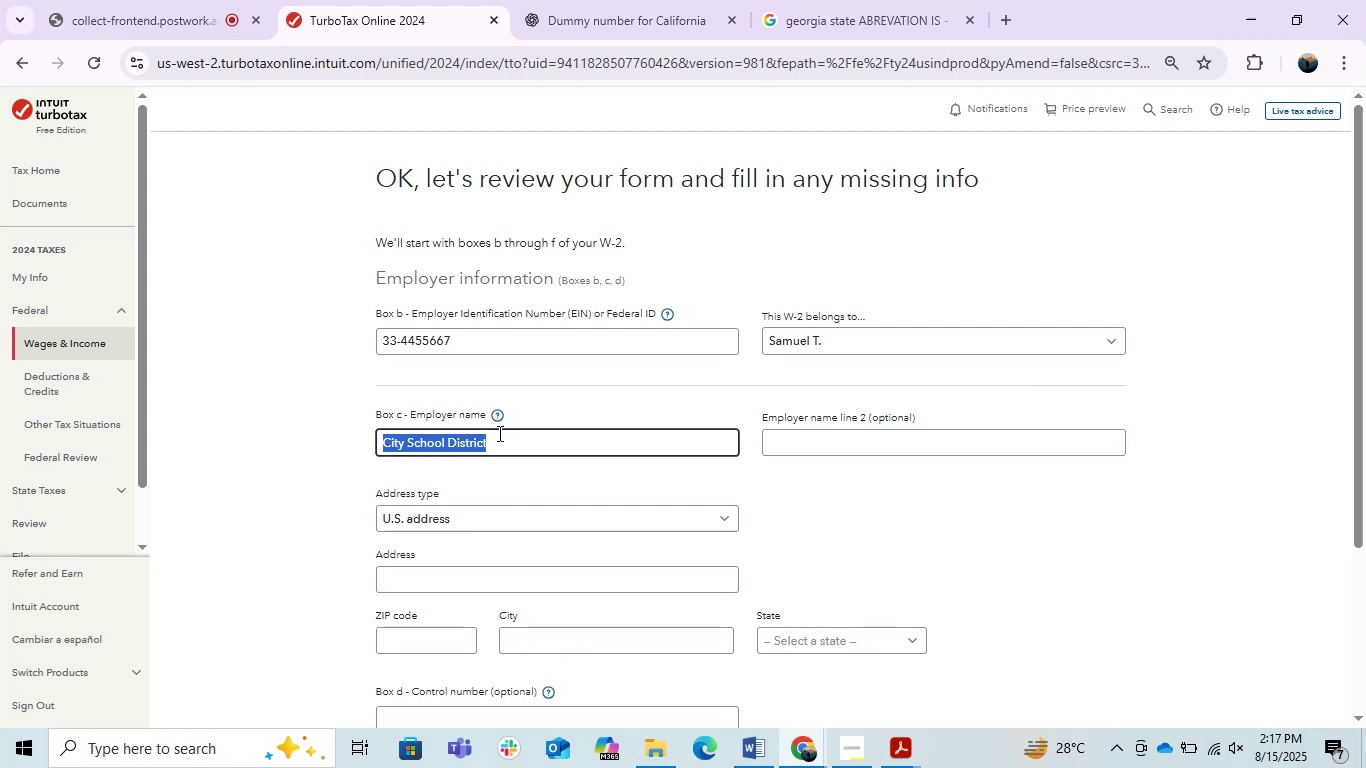 
key(Control+B)
 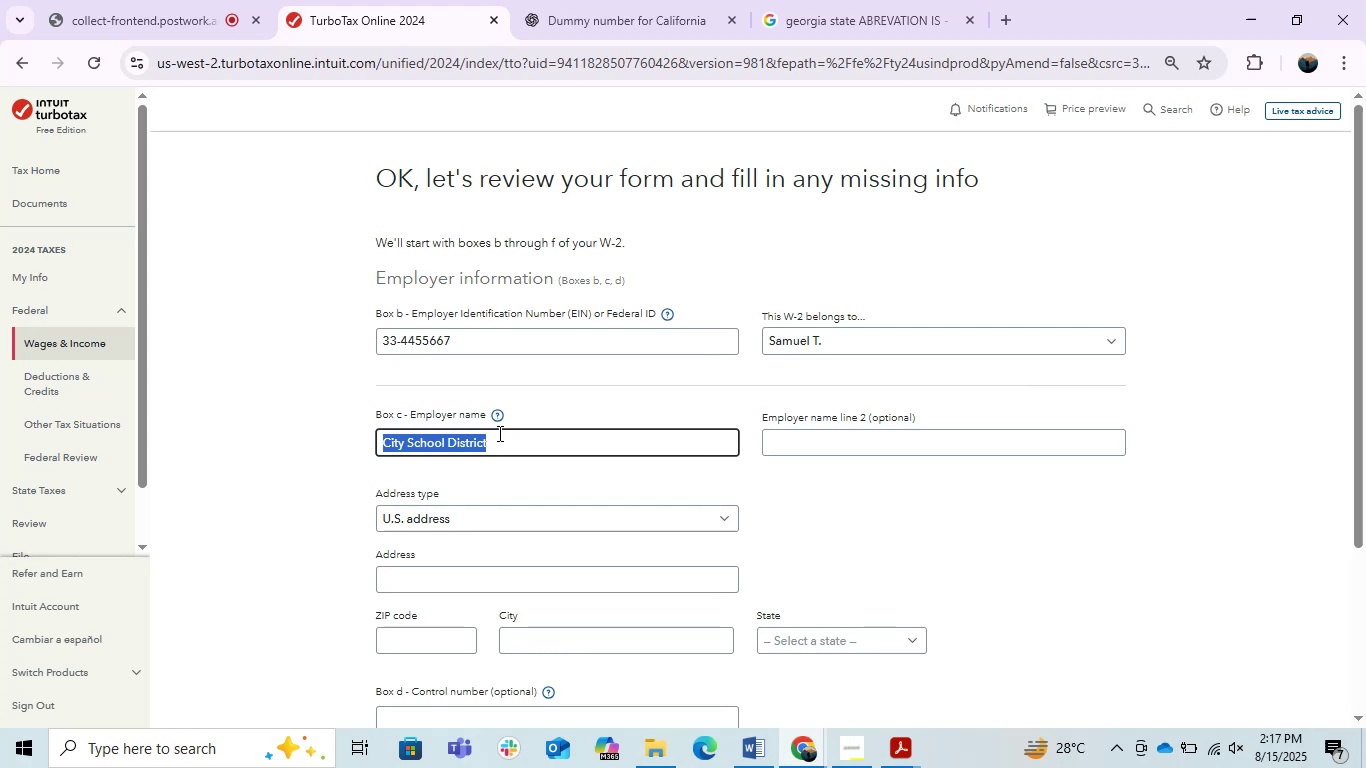 
key(Control+V)
 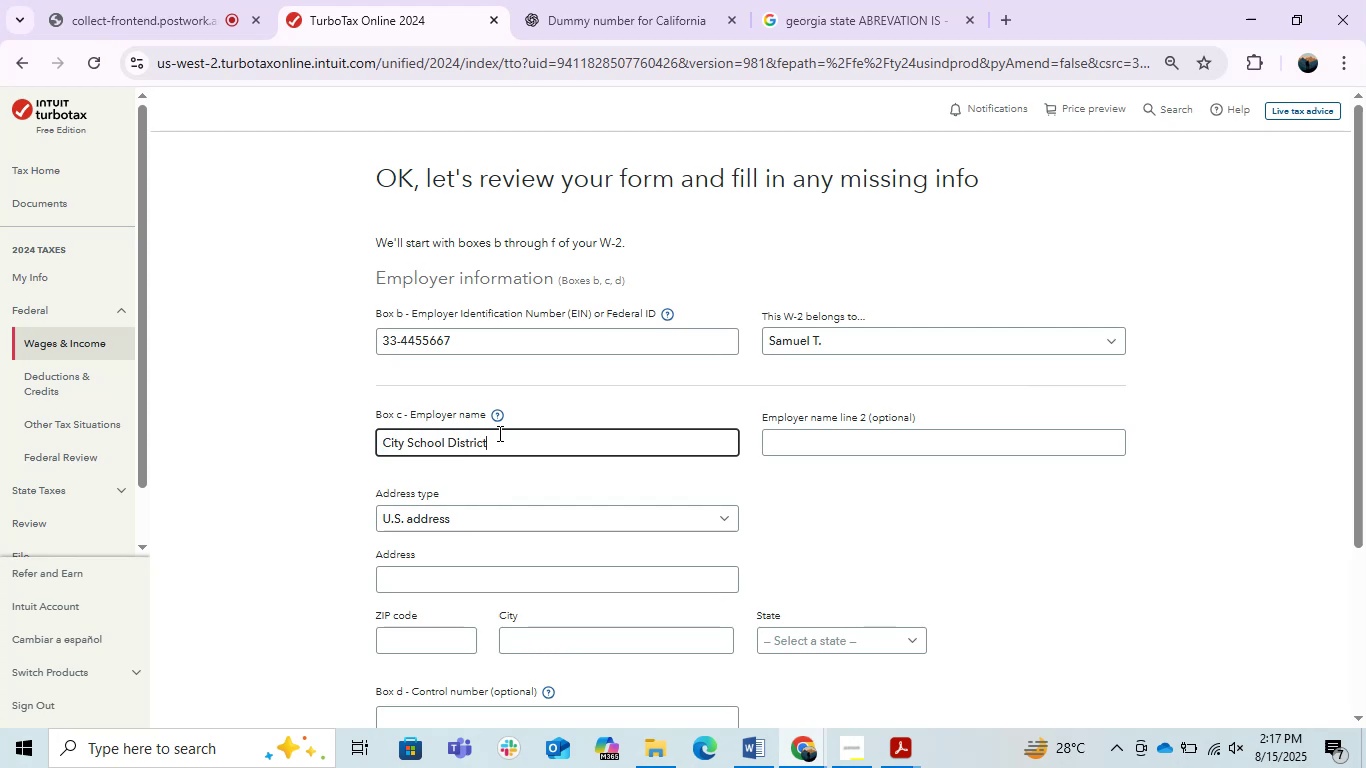 
key(Alt+AltLeft)
 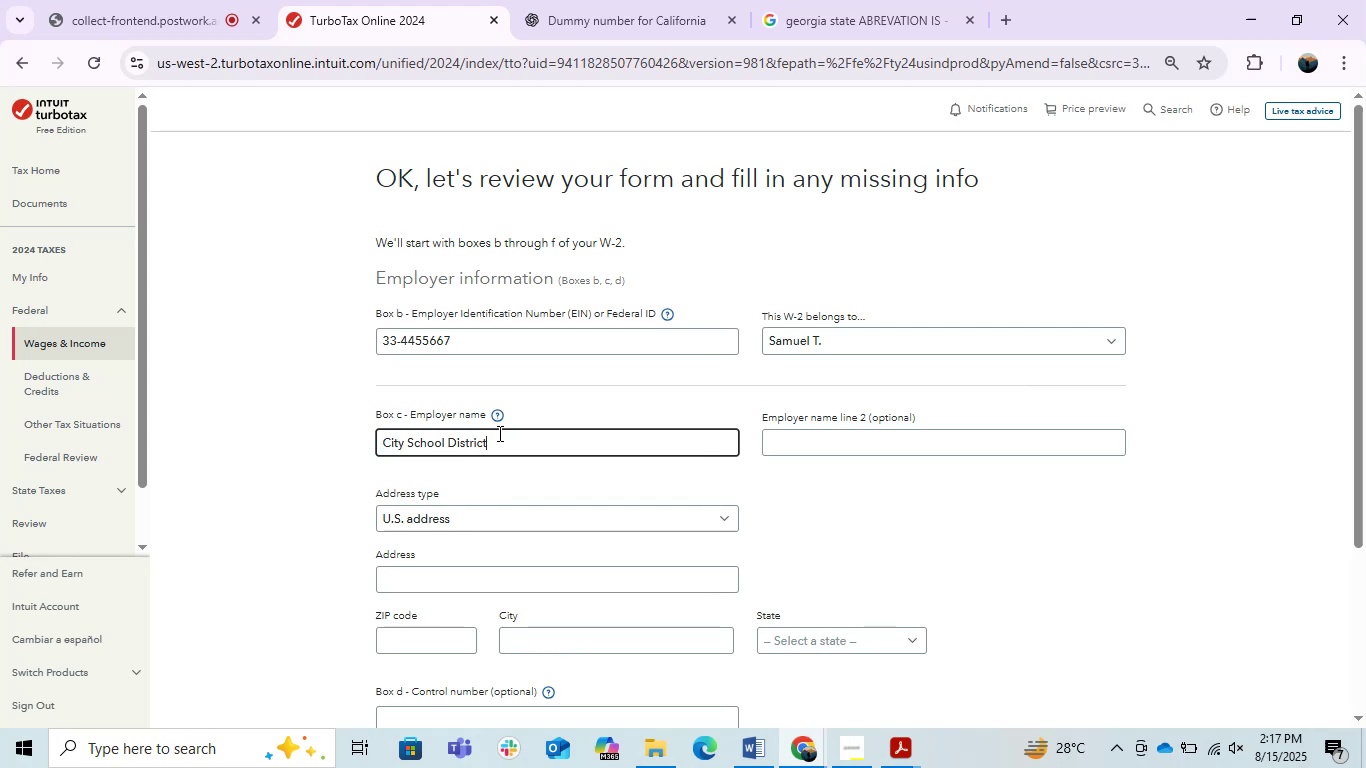 
key(Alt+Tab)
 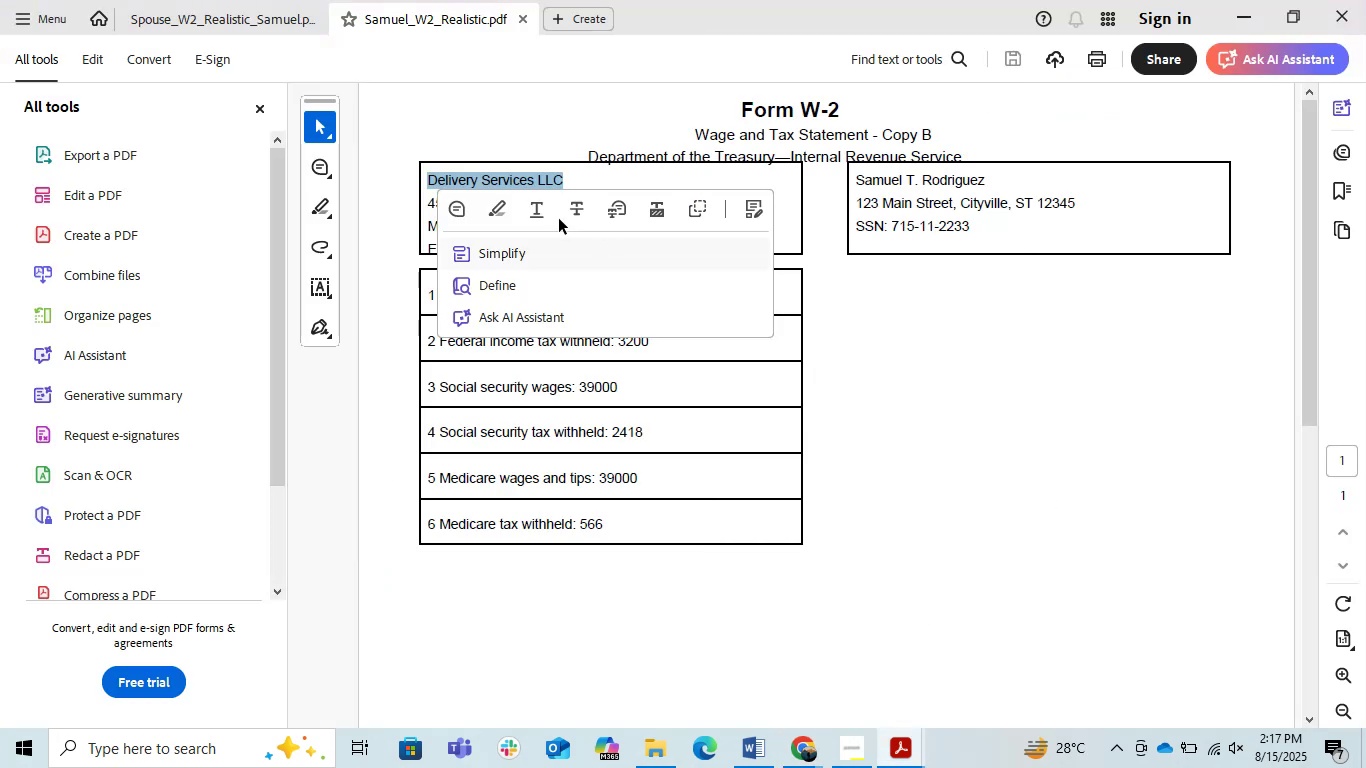 
left_click([541, 178])
 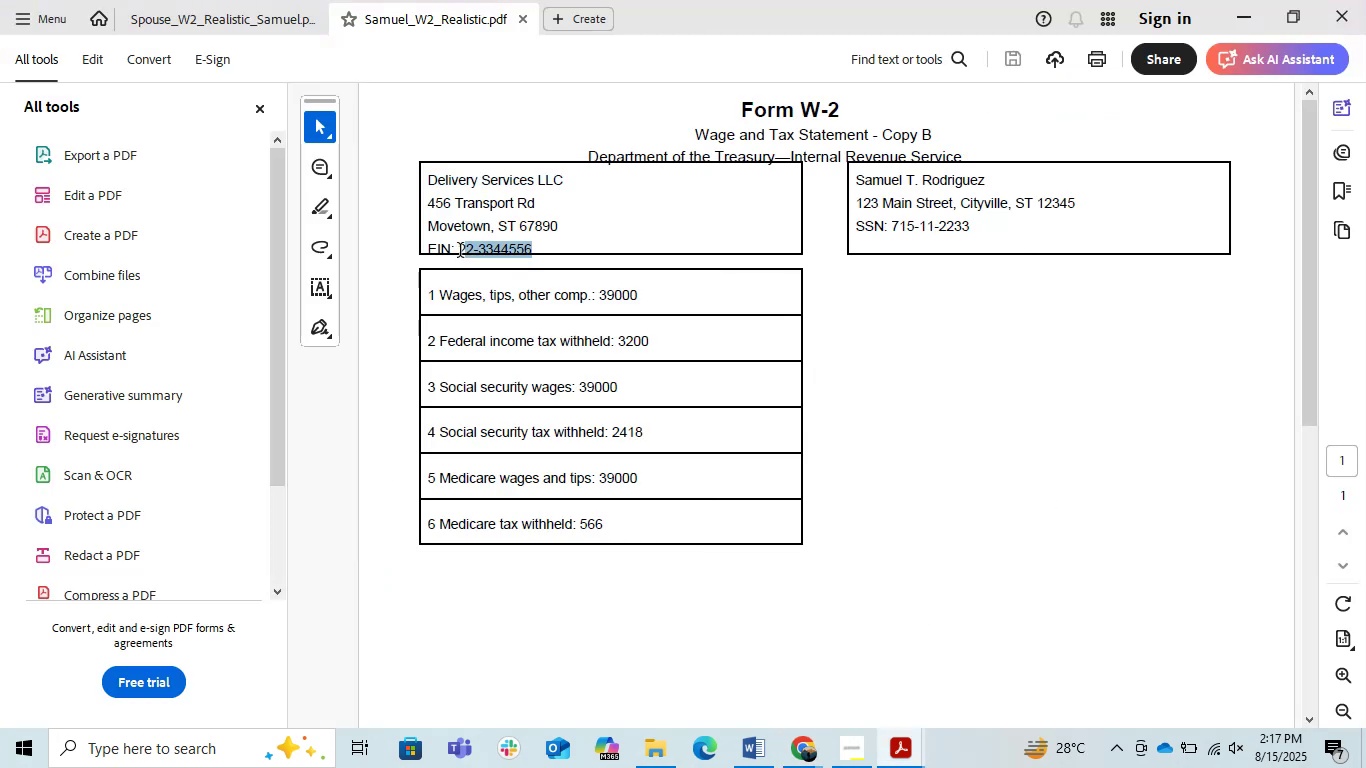 
key(Control+C)
 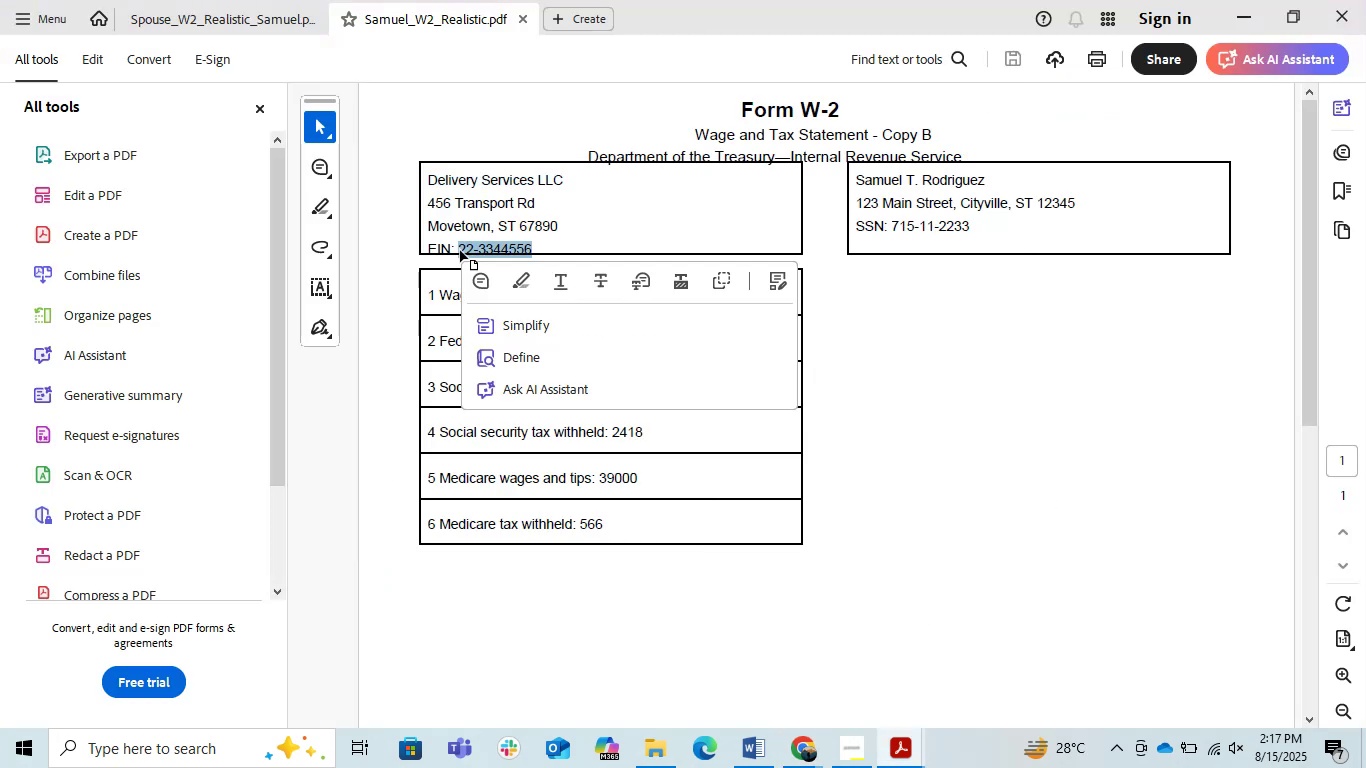 
key(Control+C)
 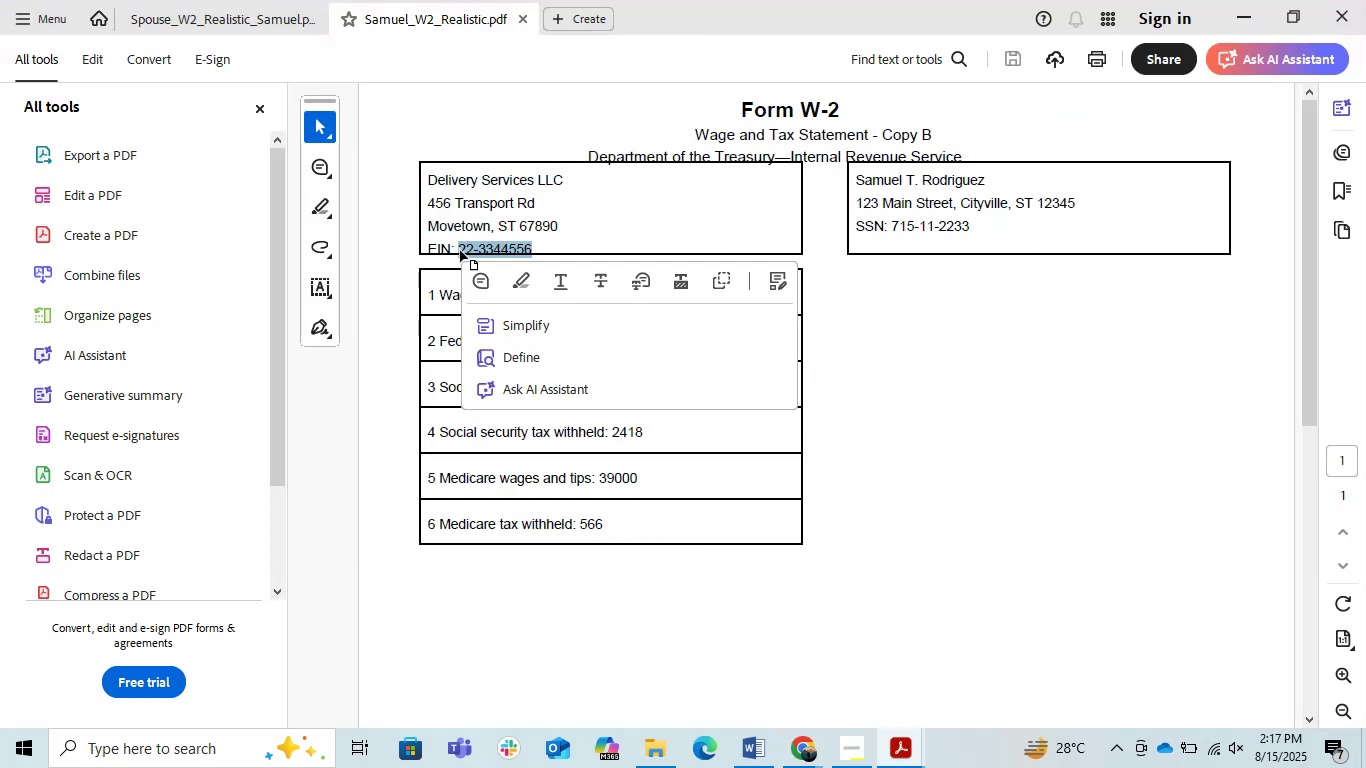 
key(Alt+AltLeft)
 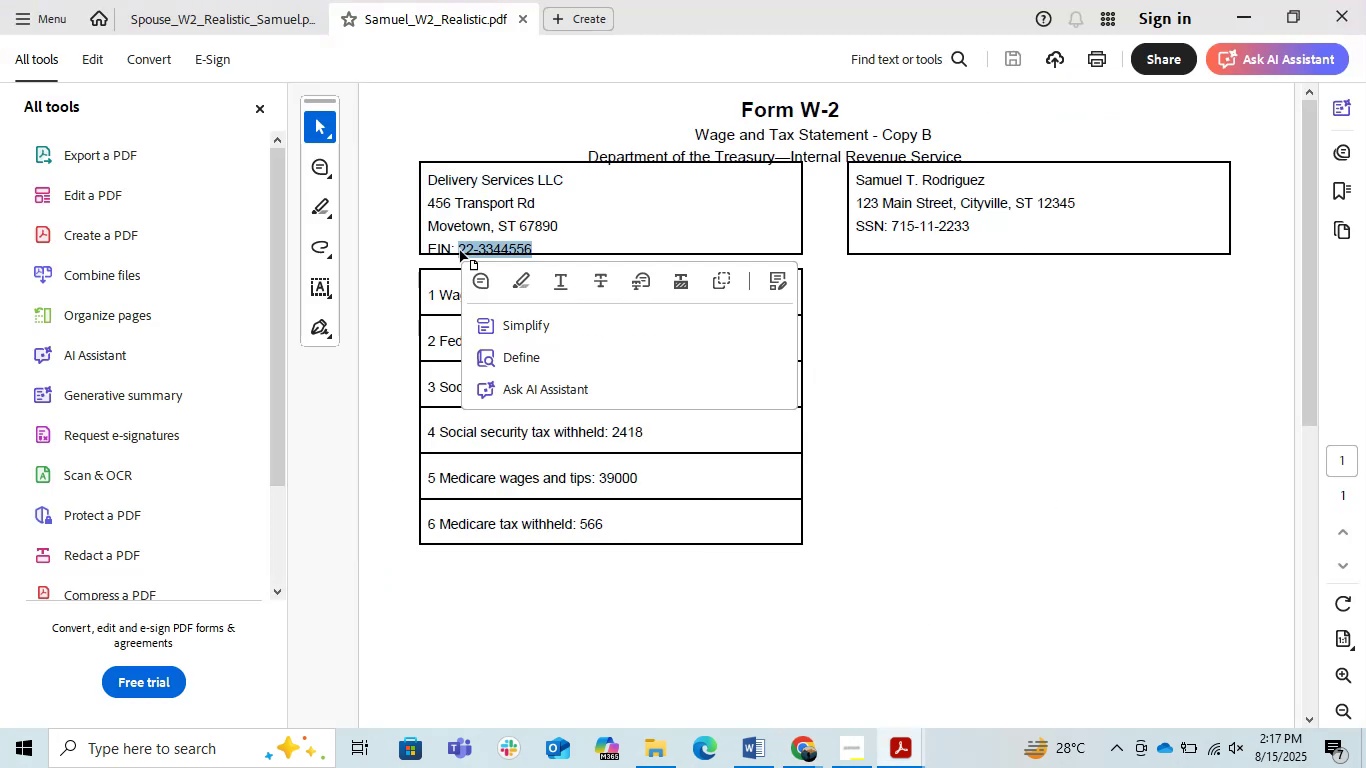 
key(Alt+Tab)
 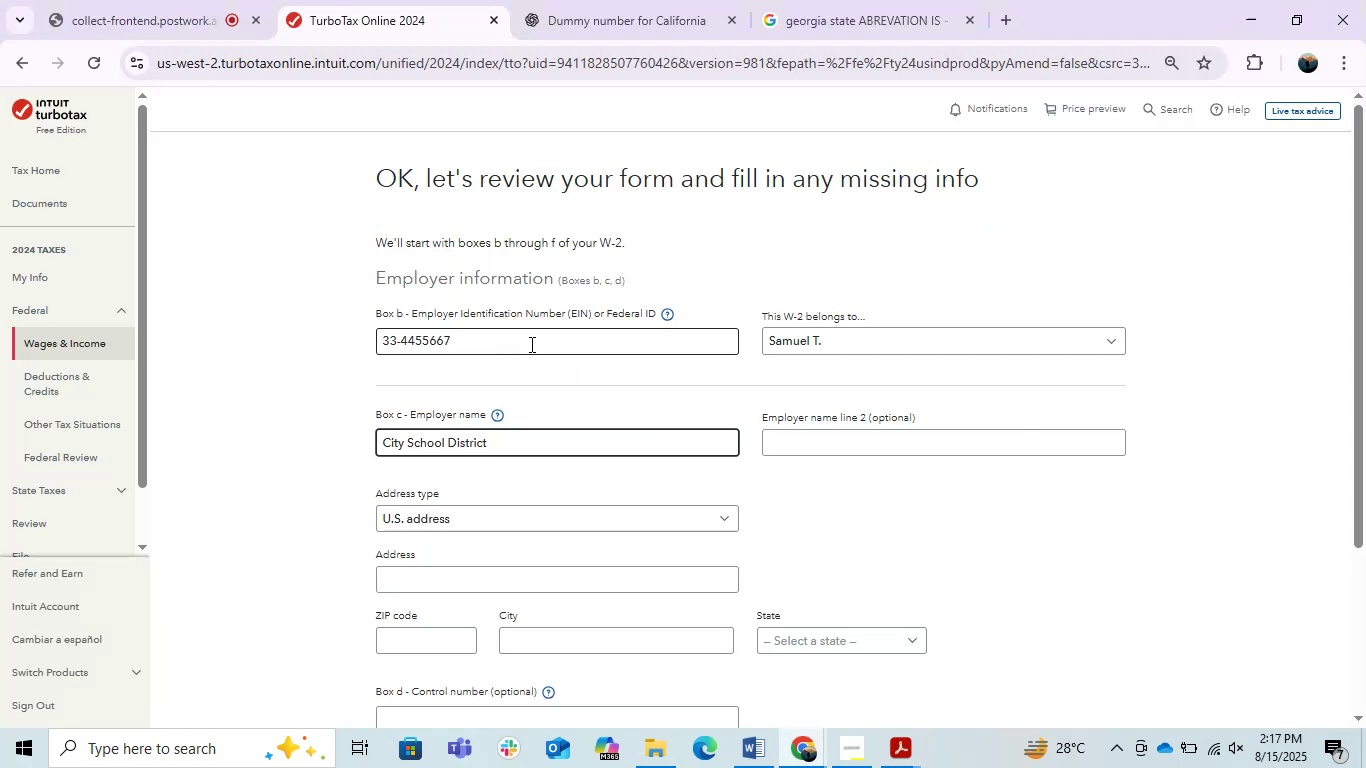 
double_click([520, 341])
 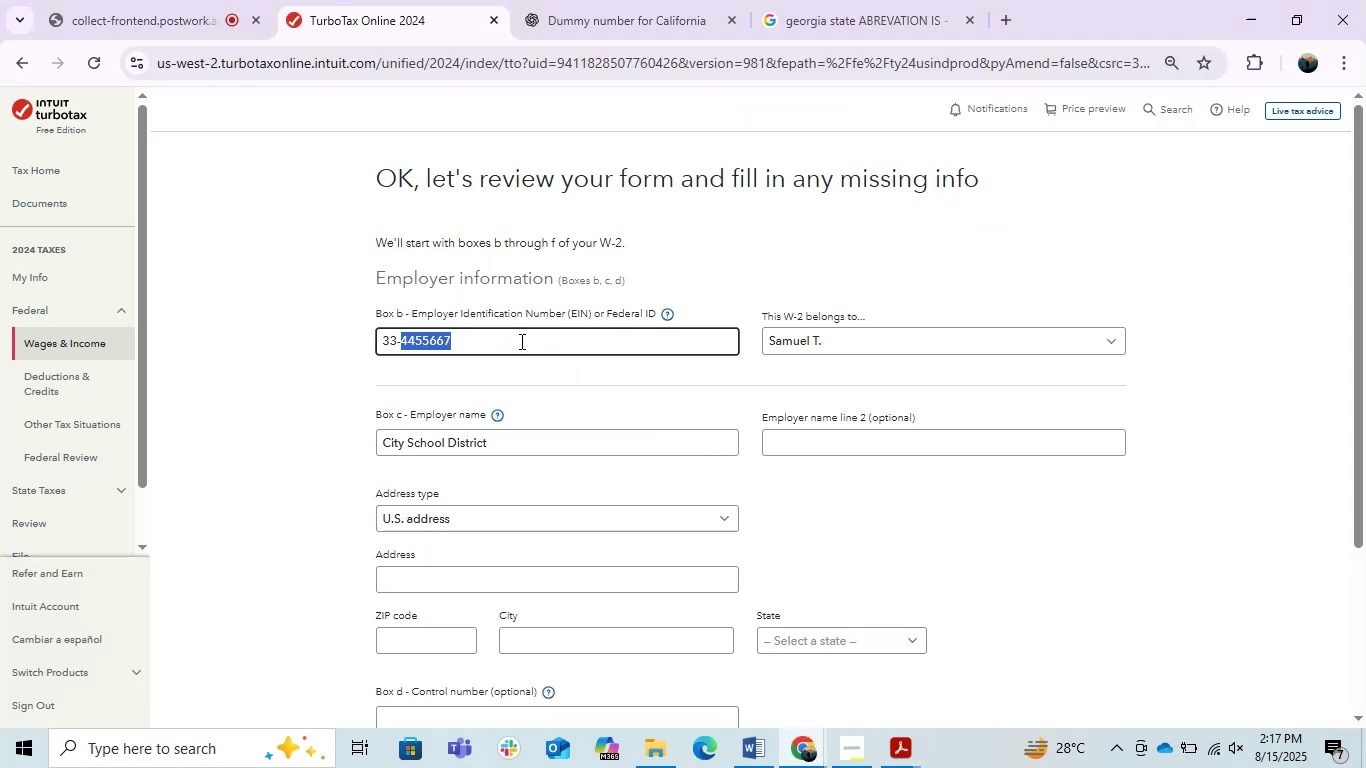 
triple_click([520, 341])
 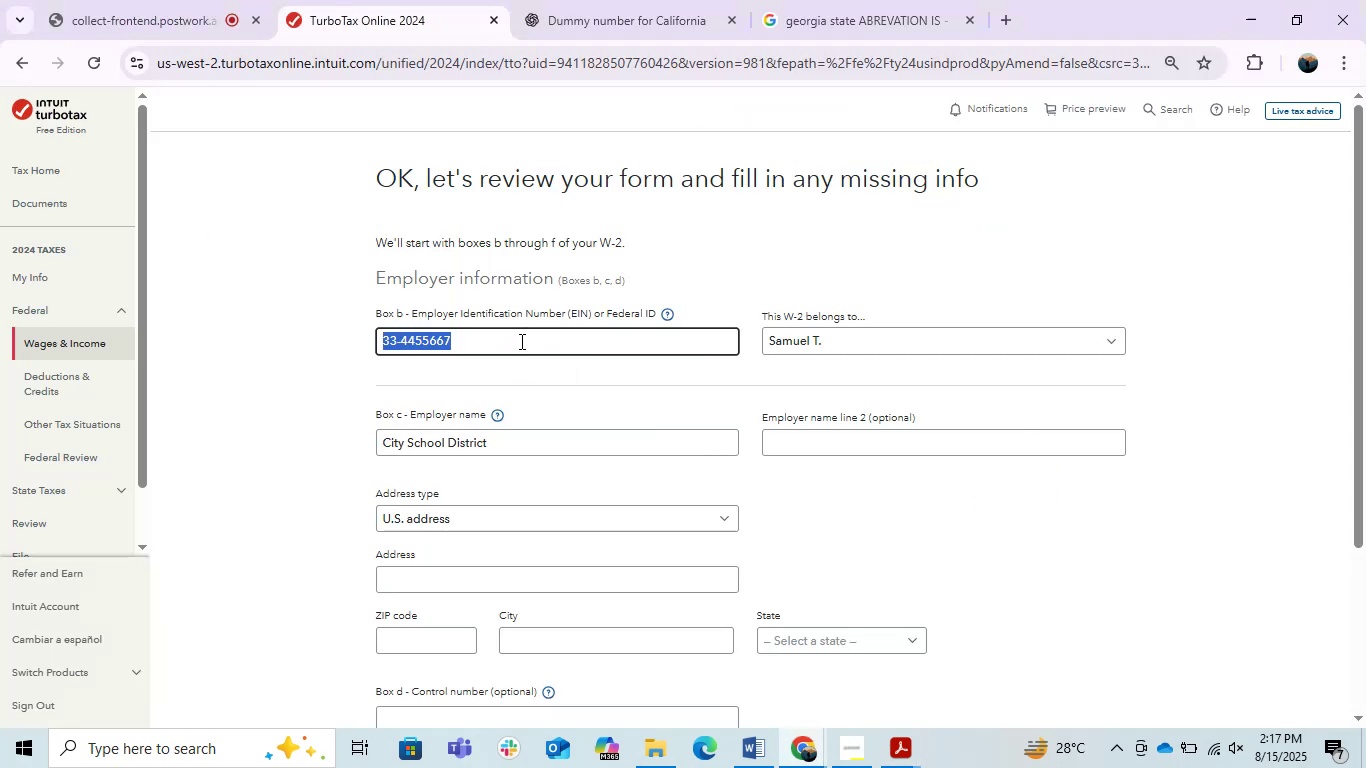 
key(Control+V)
 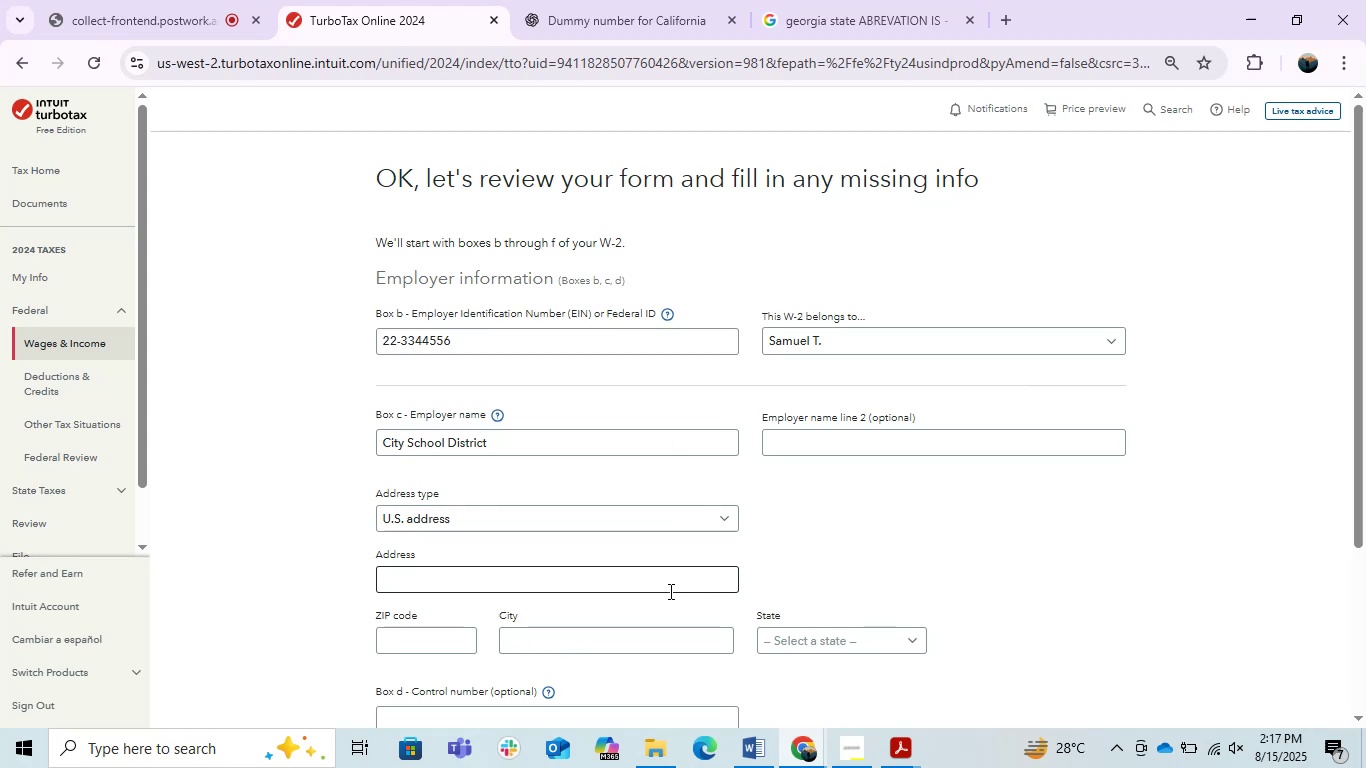 
key(Alt+Tab)
 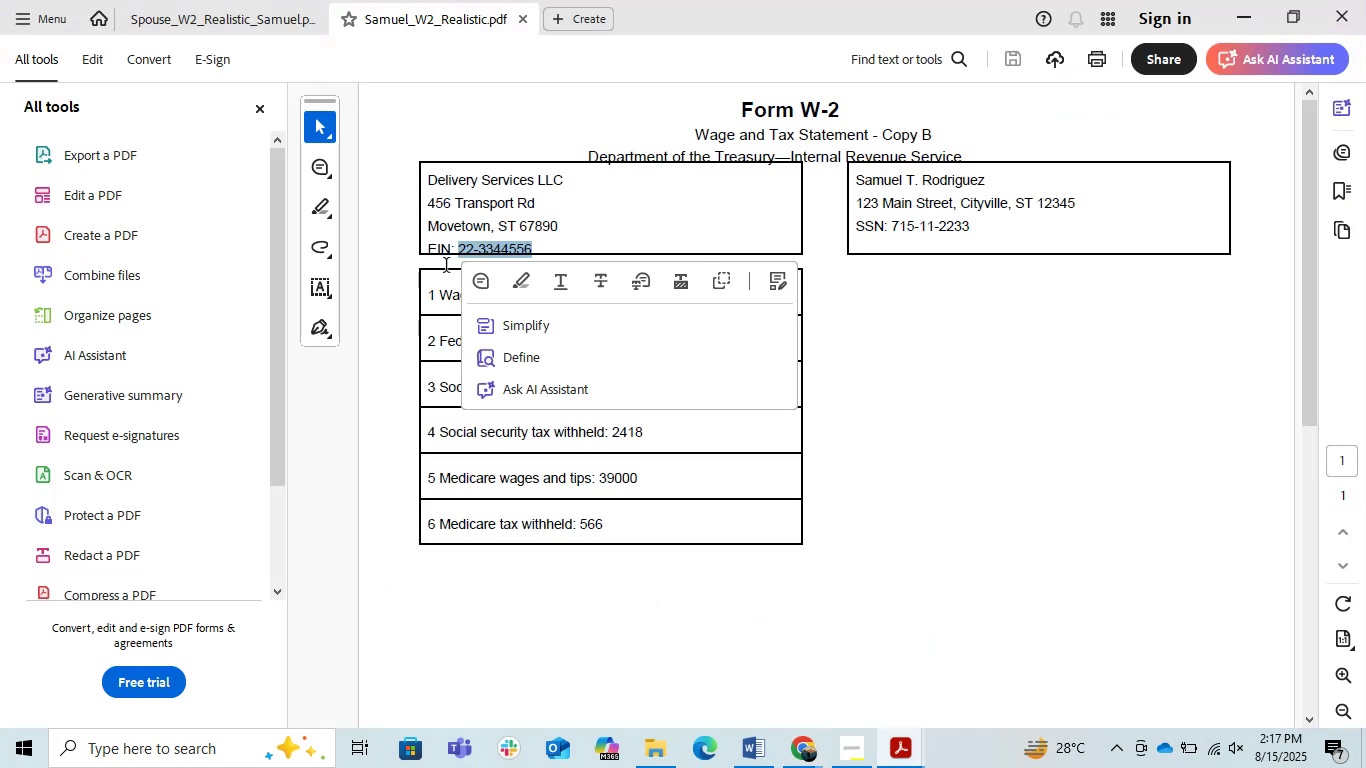 
left_click([539, 195])
 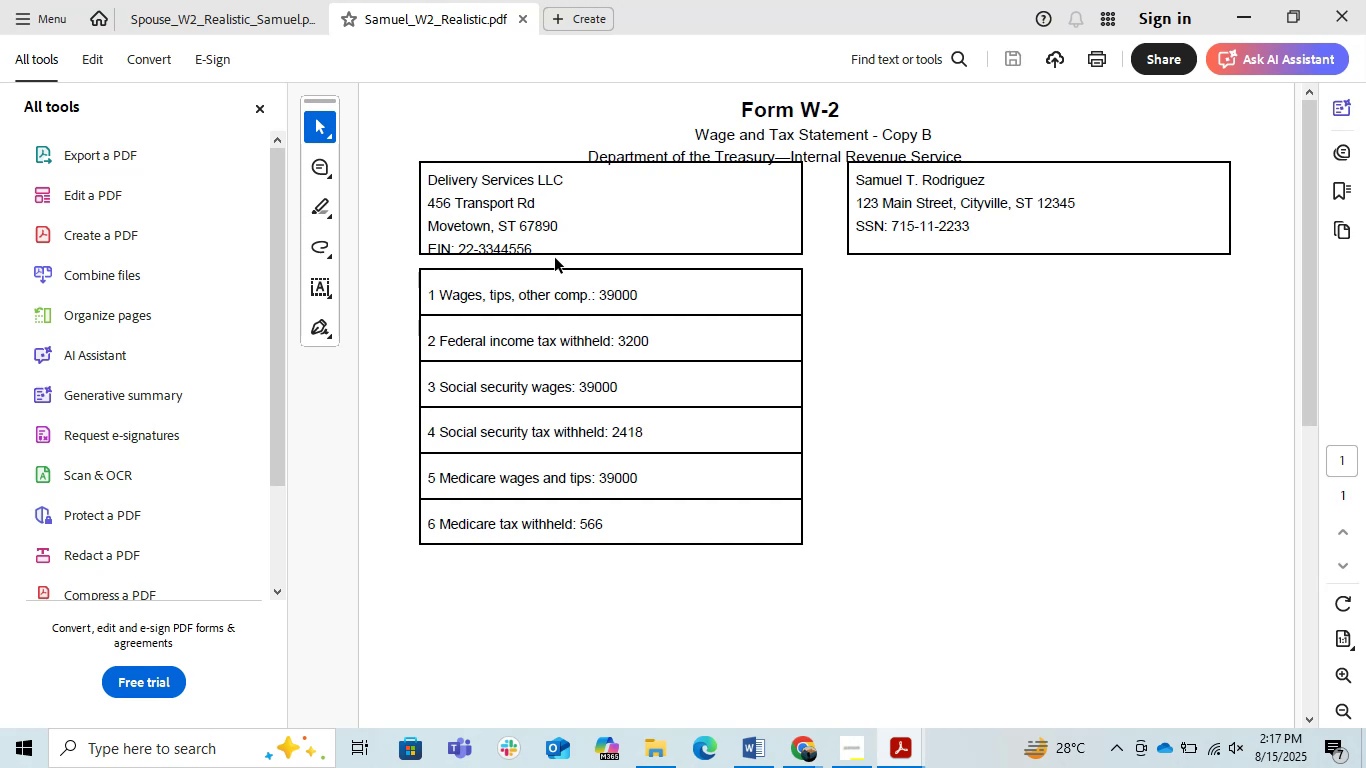 
wait(15.62)
 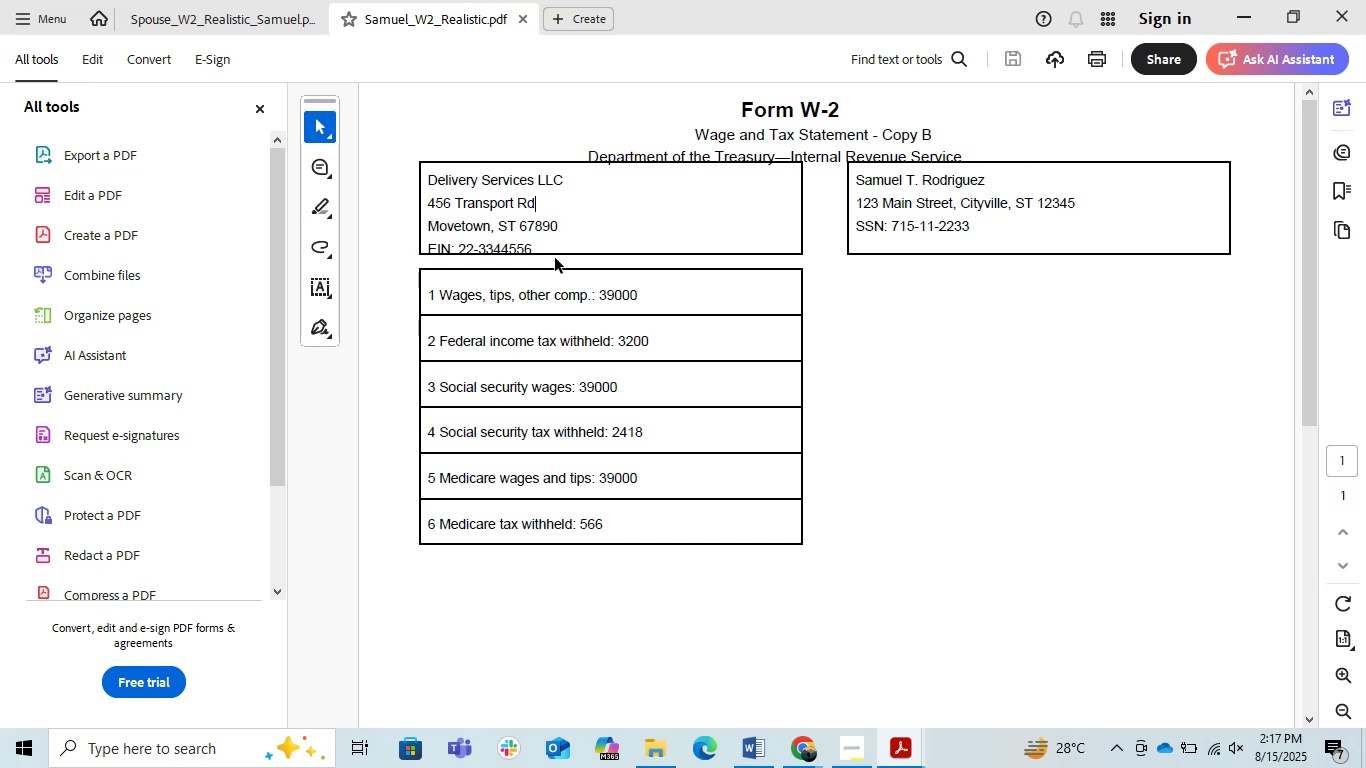 
key(Control+C)
 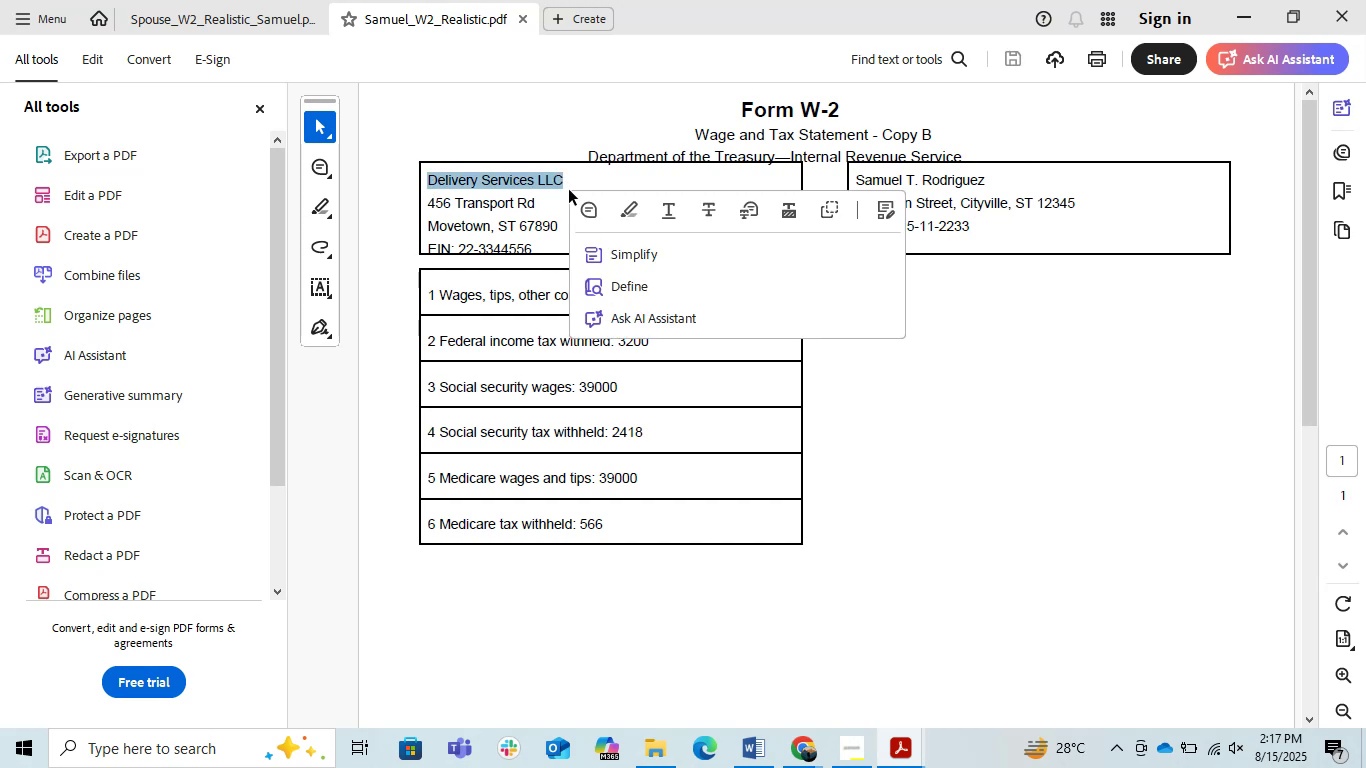 
key(Control+C)
 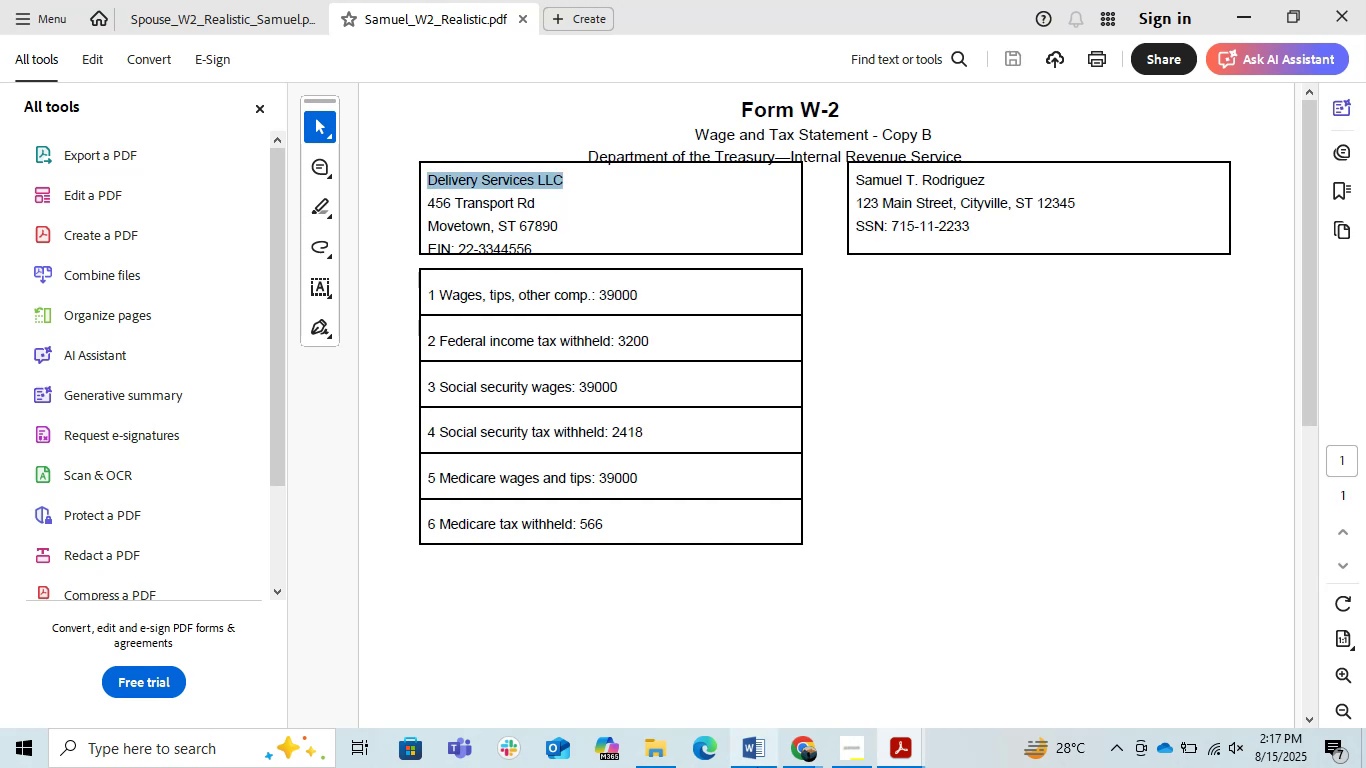 
left_click([754, 767])
 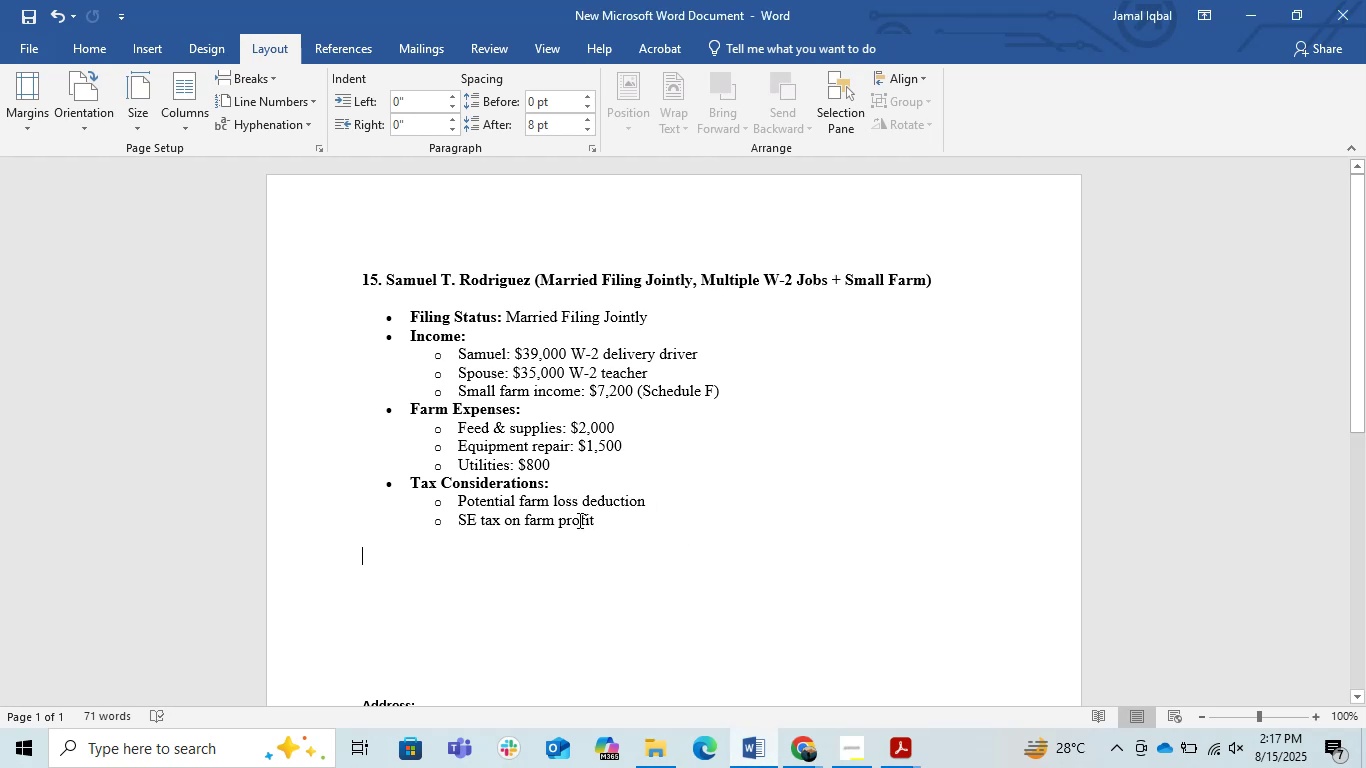 
scroll: coordinate [465, 575], scroll_direction: down, amount: 2.0
 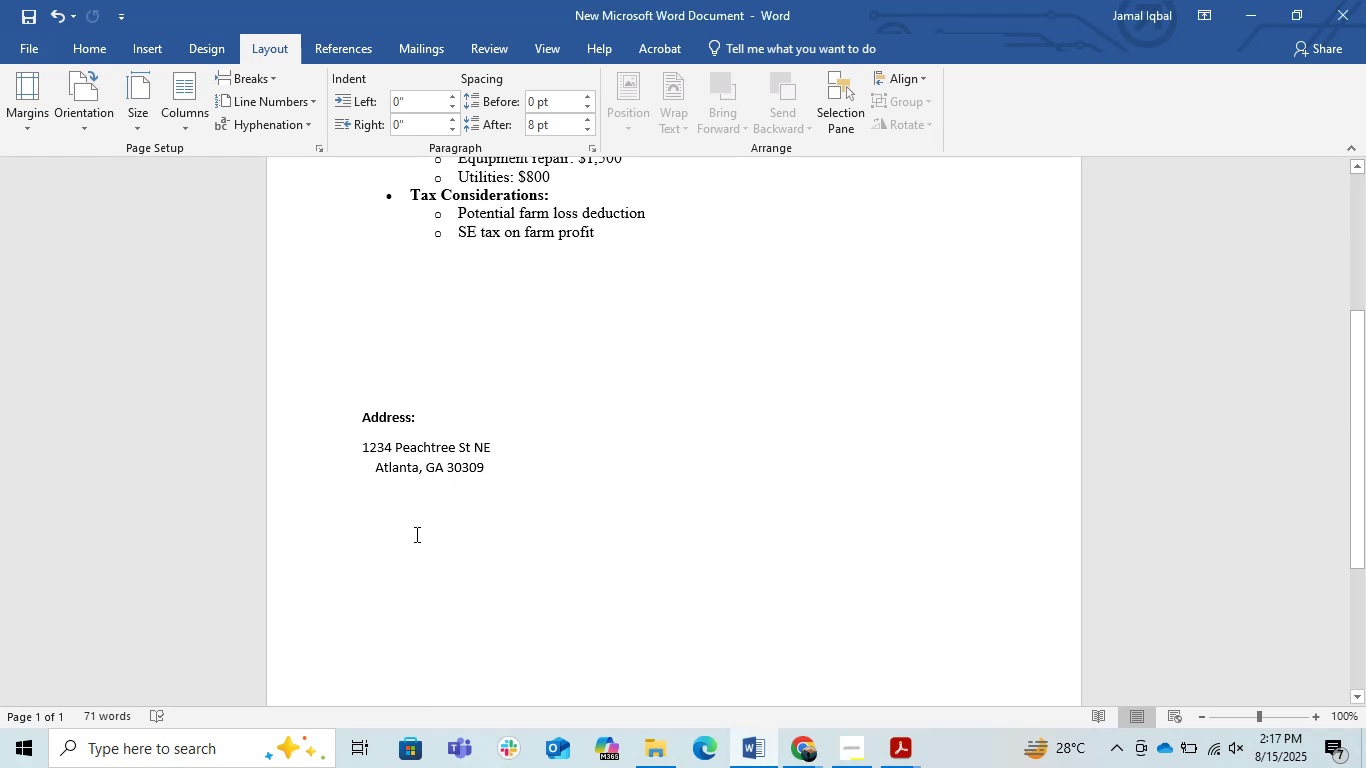 
left_click([393, 526])
 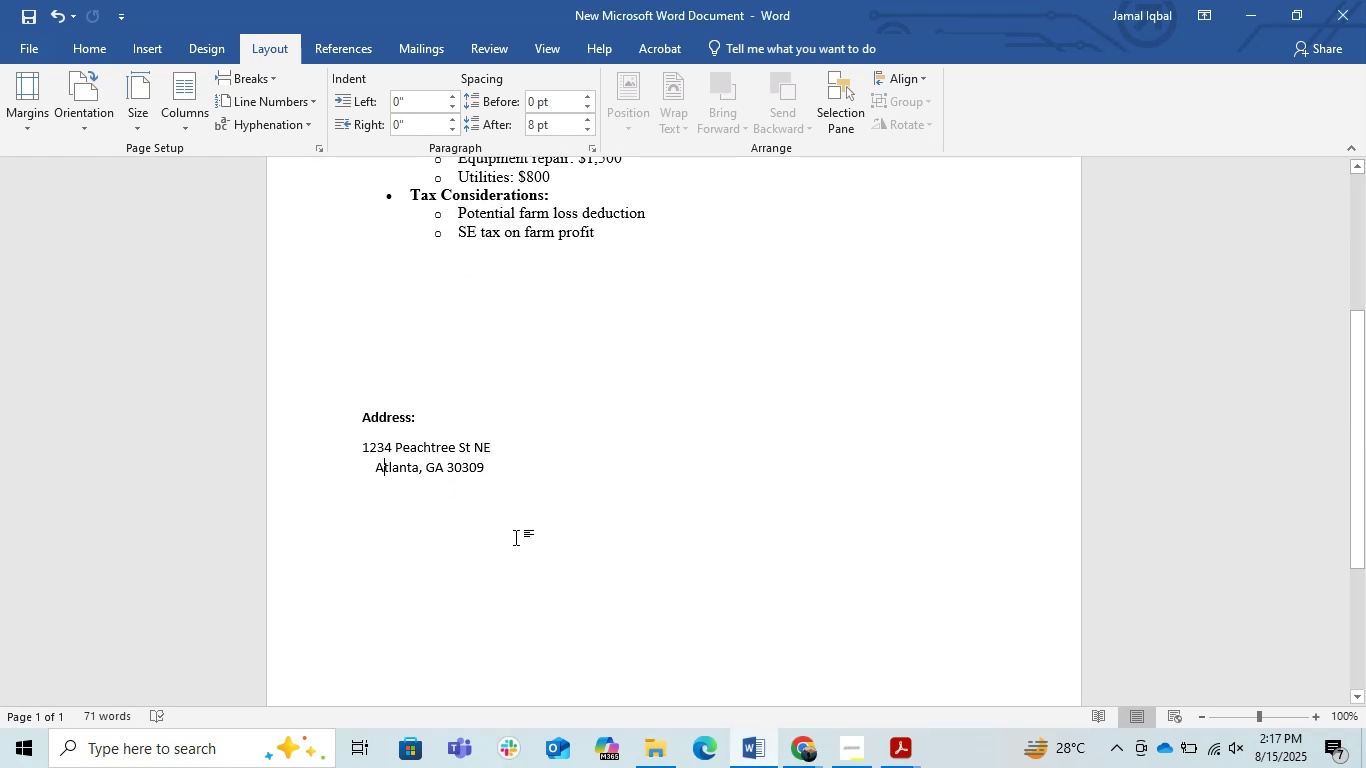 
double_click([545, 479])
 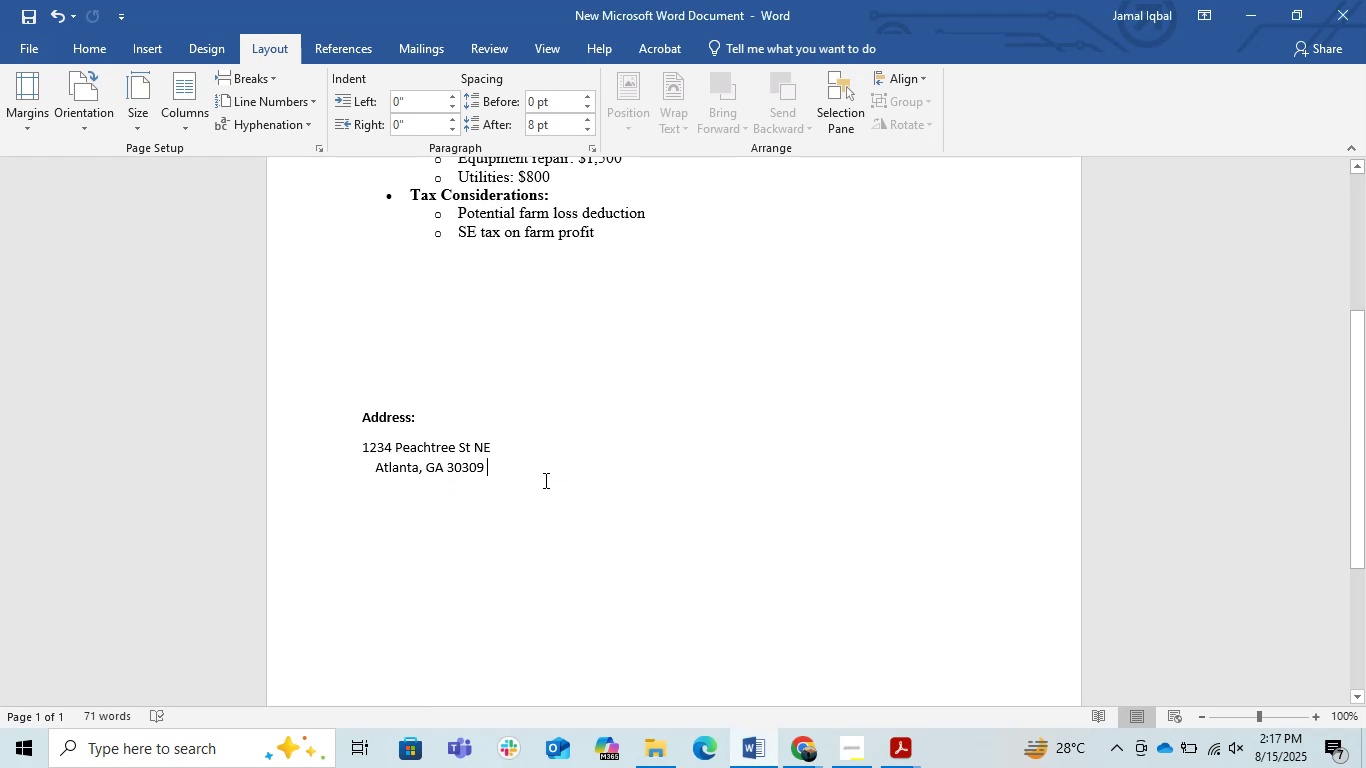 
key(Enter)
 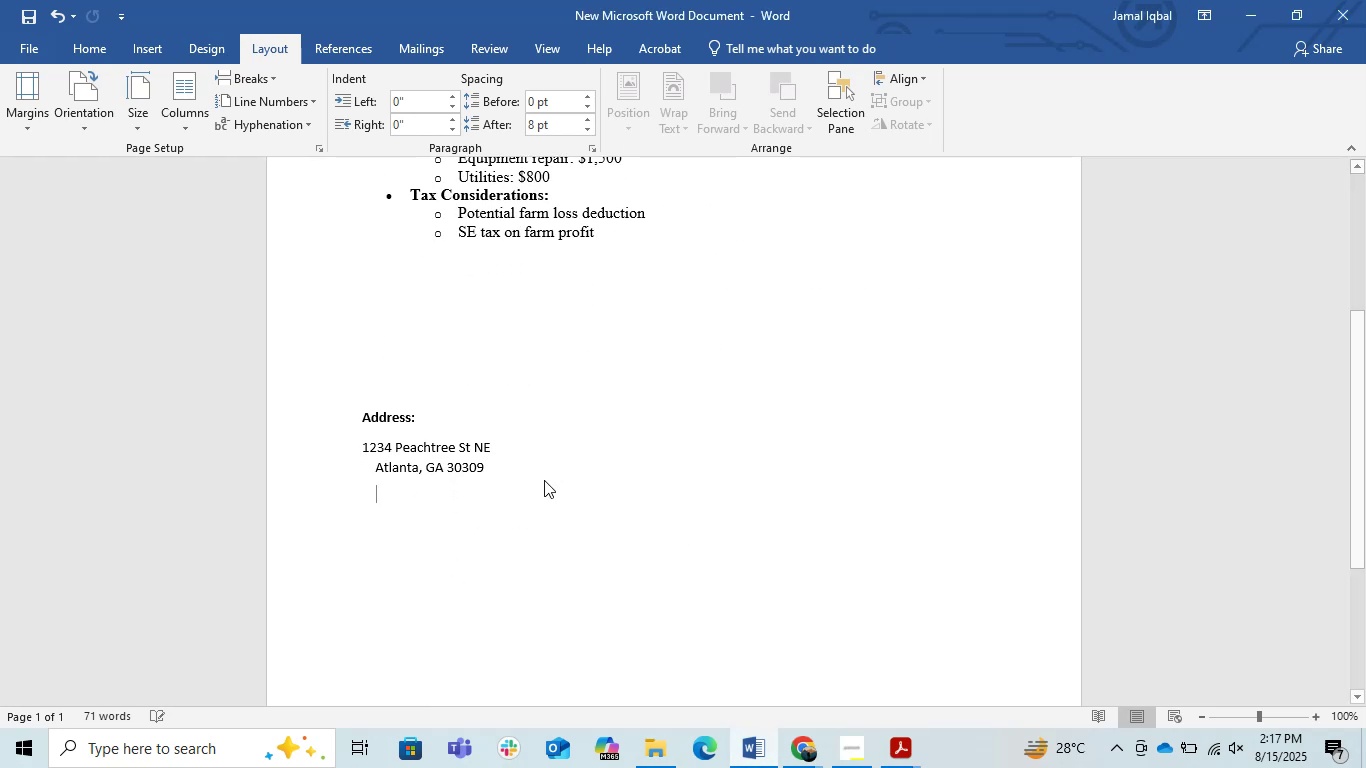 
key(Enter)
 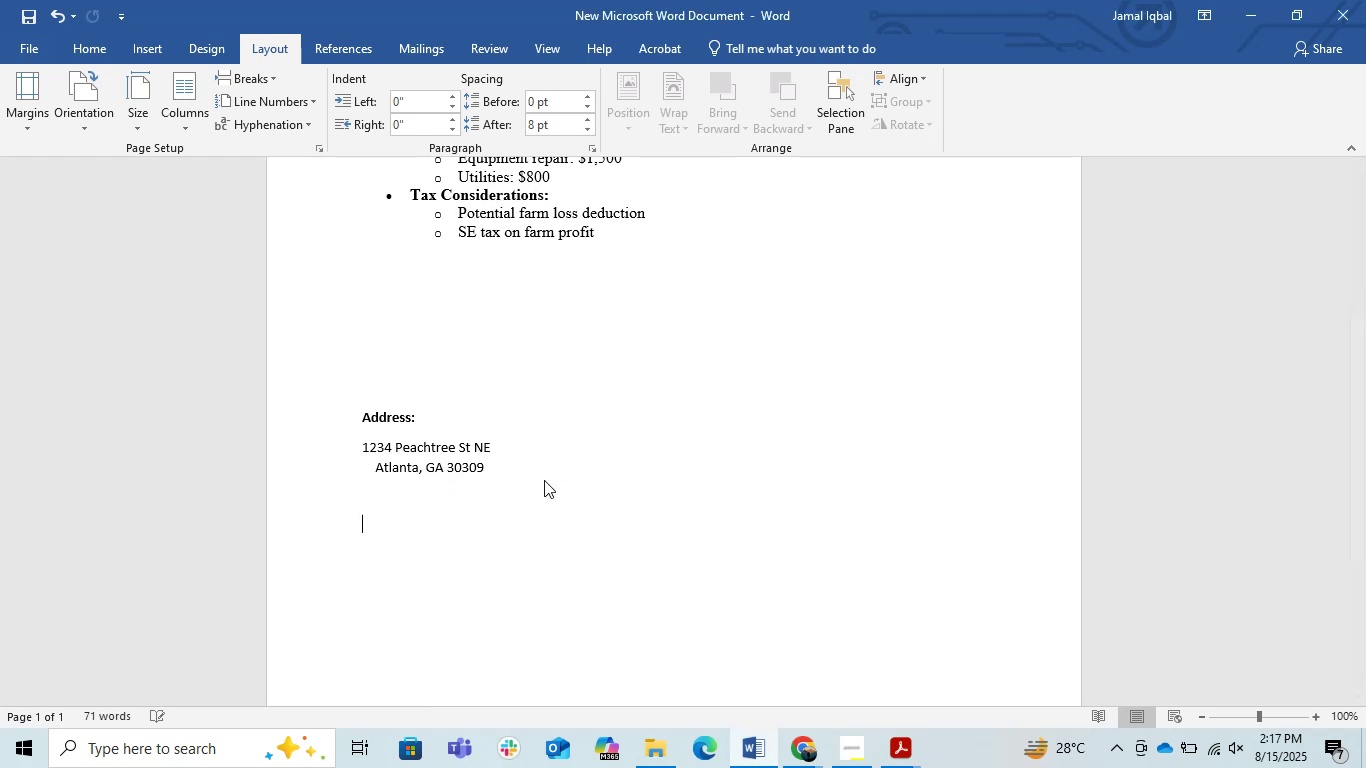 
key(Enter)
 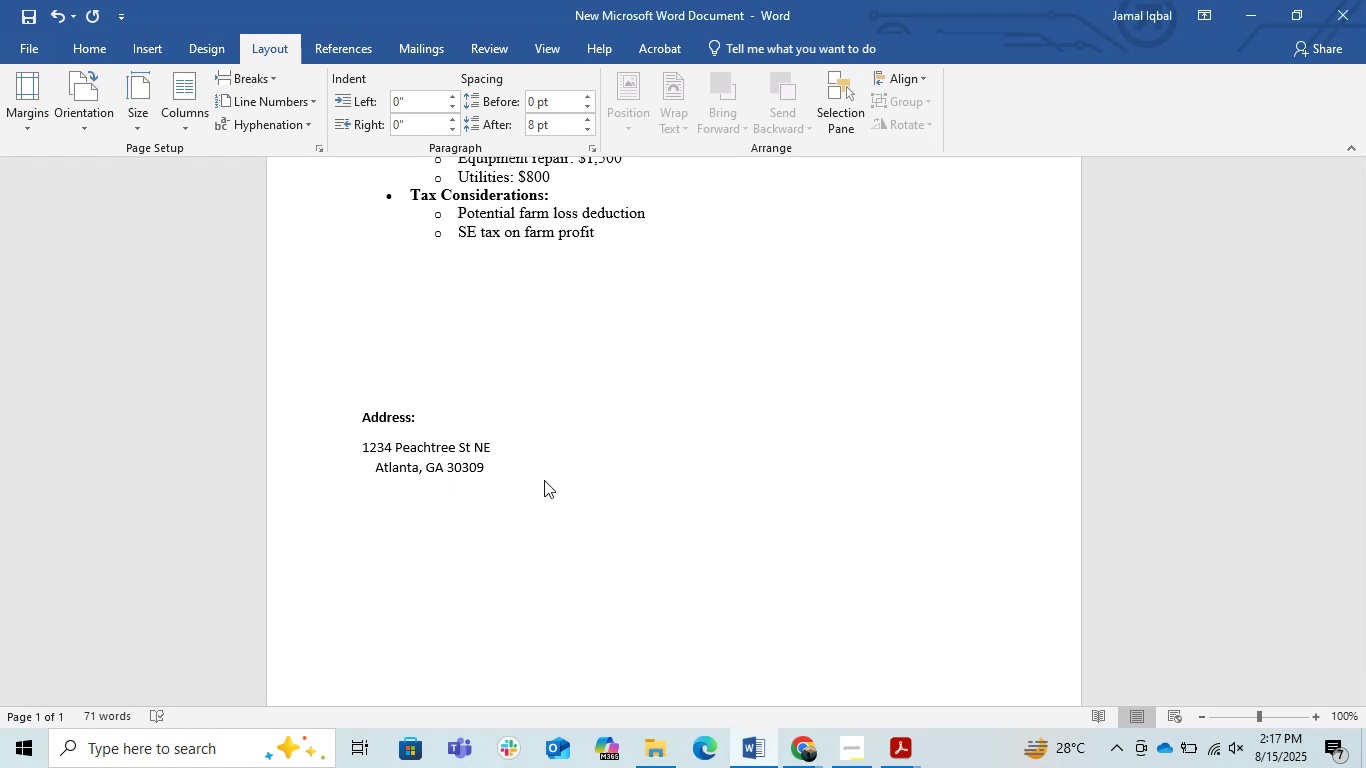 
key(Control+V)
 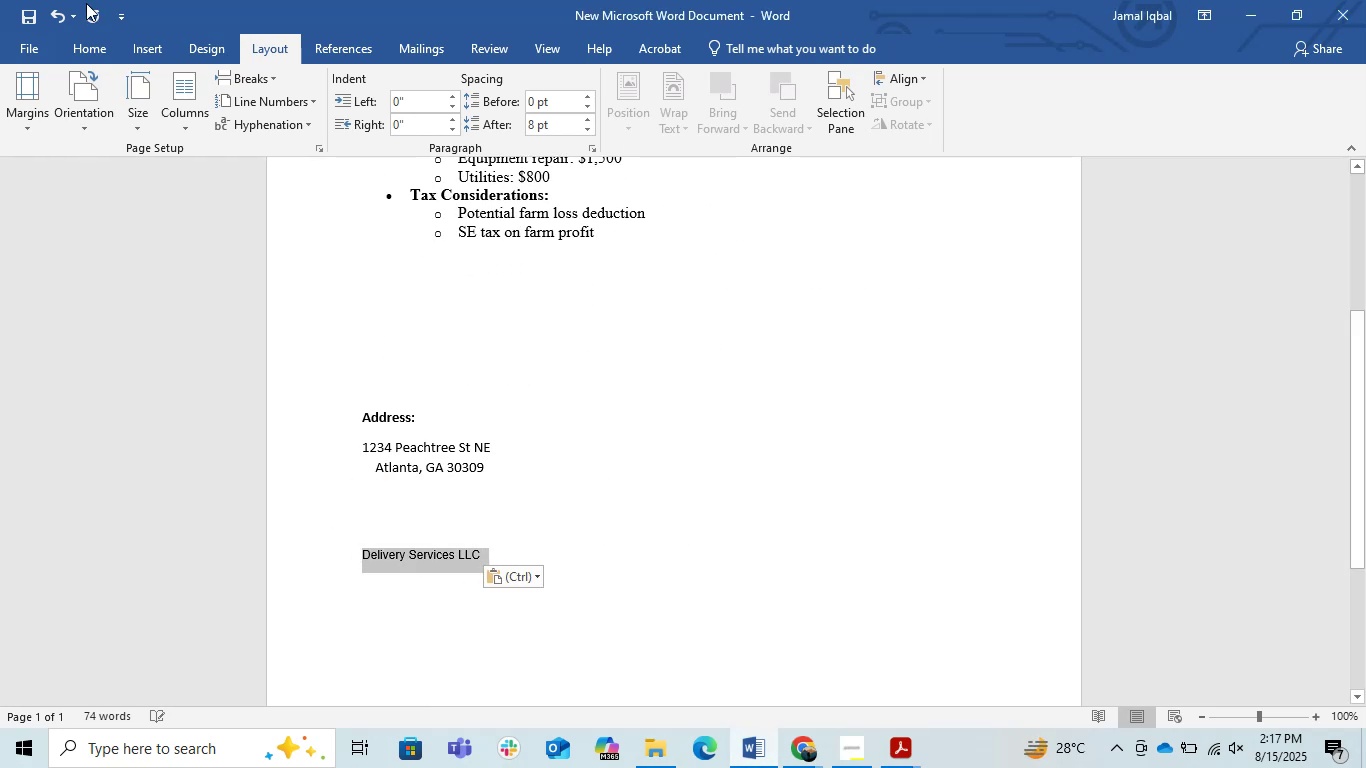 
left_click([93, 52])
 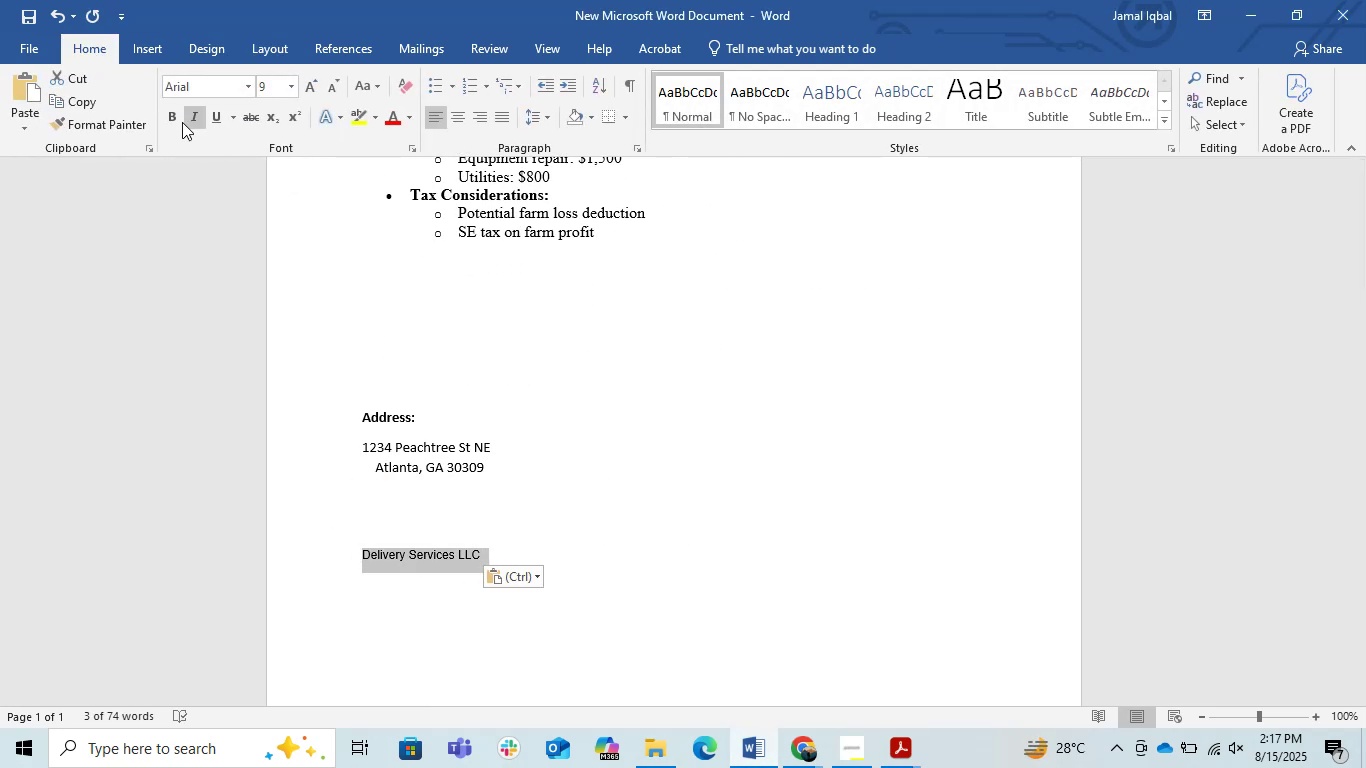 
left_click([167, 119])
 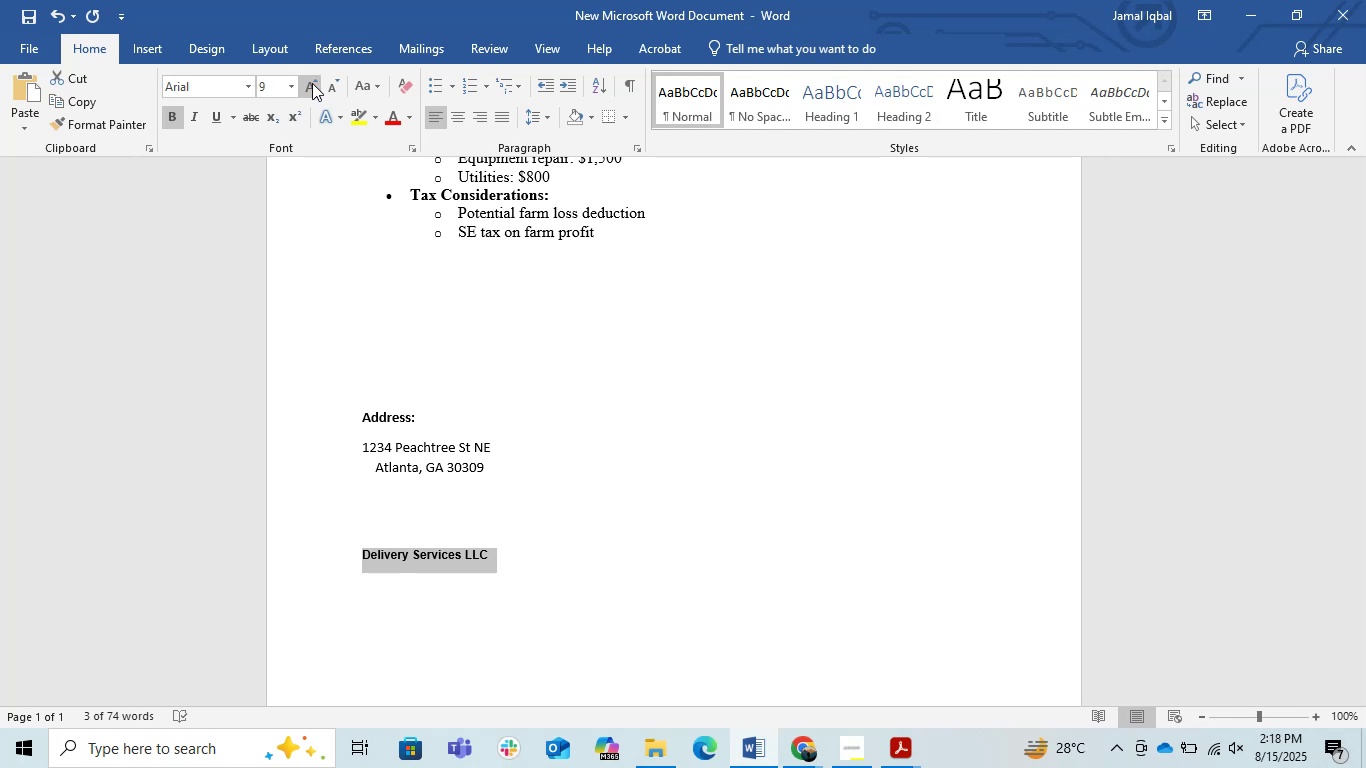 
double_click([312, 83])
 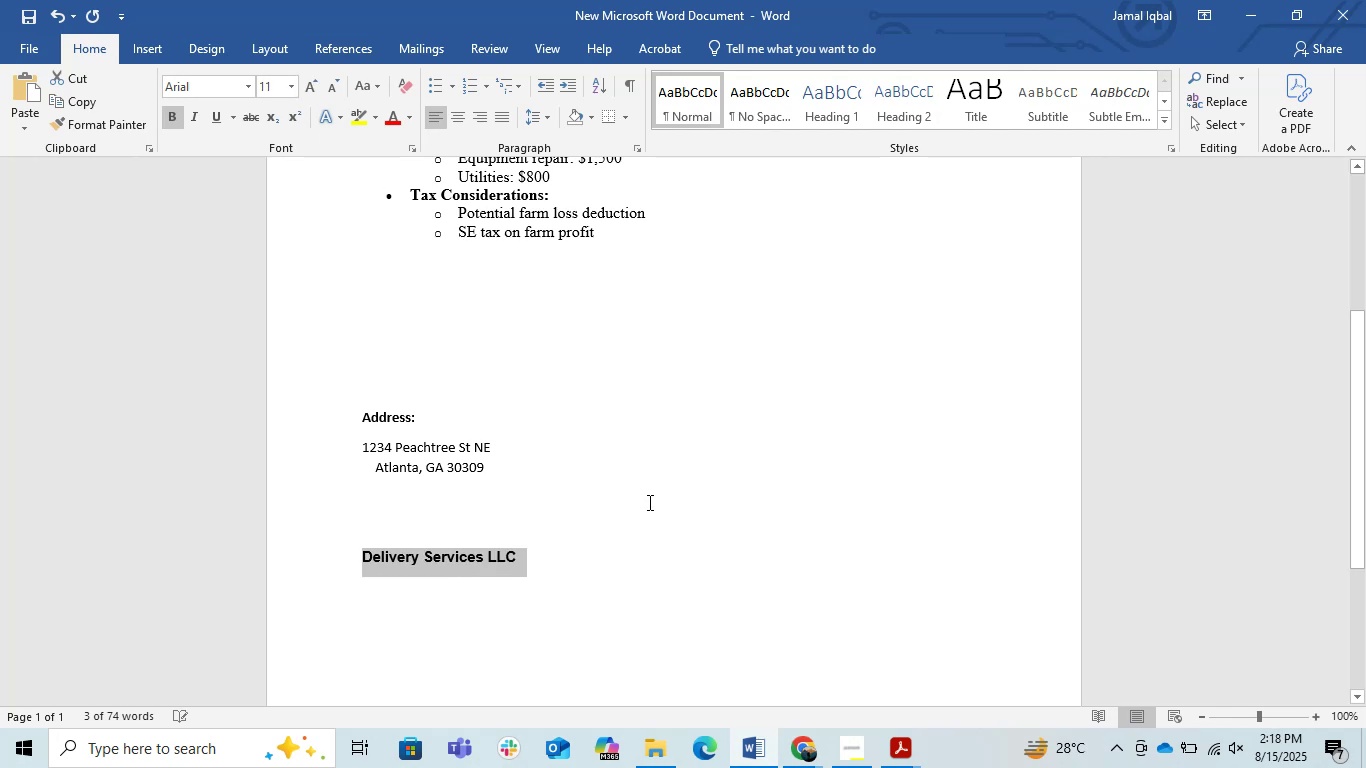 
left_click([632, 544])
 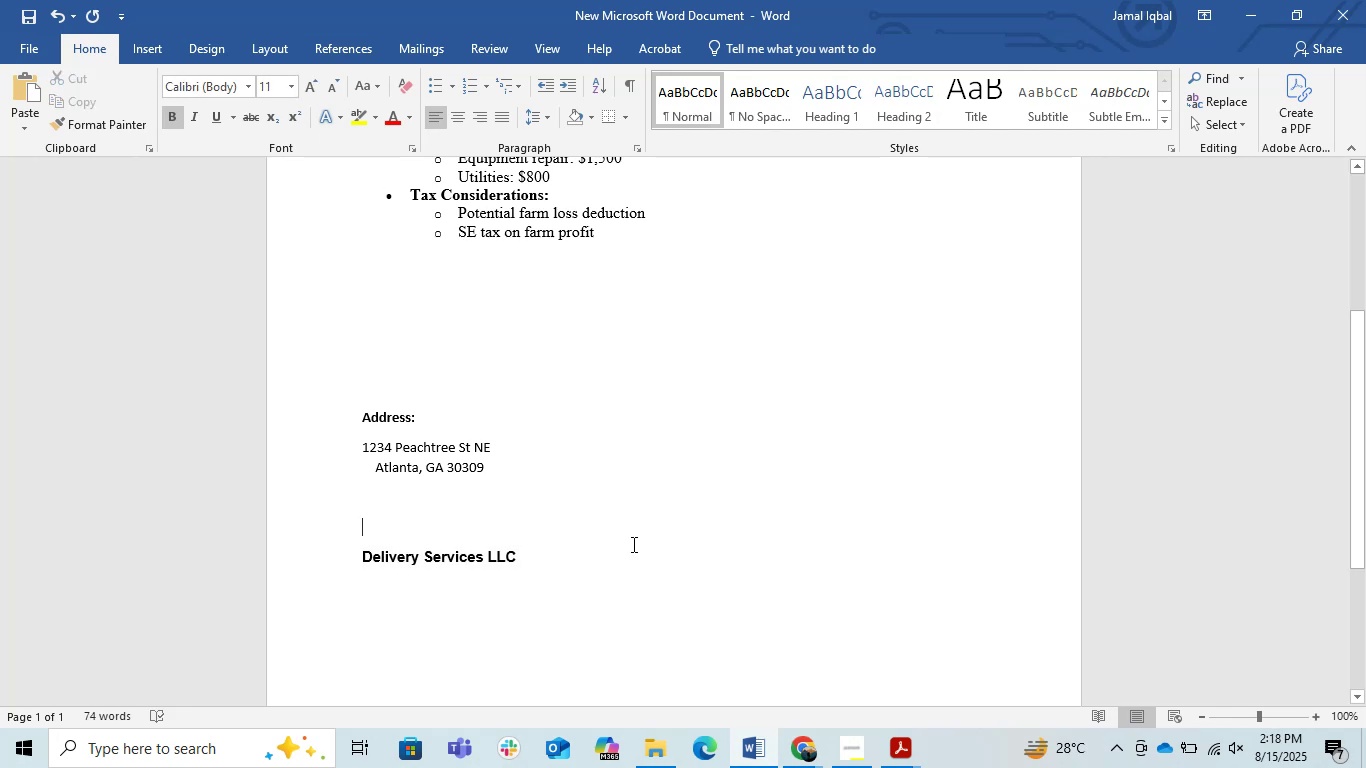 
left_click([632, 544])
 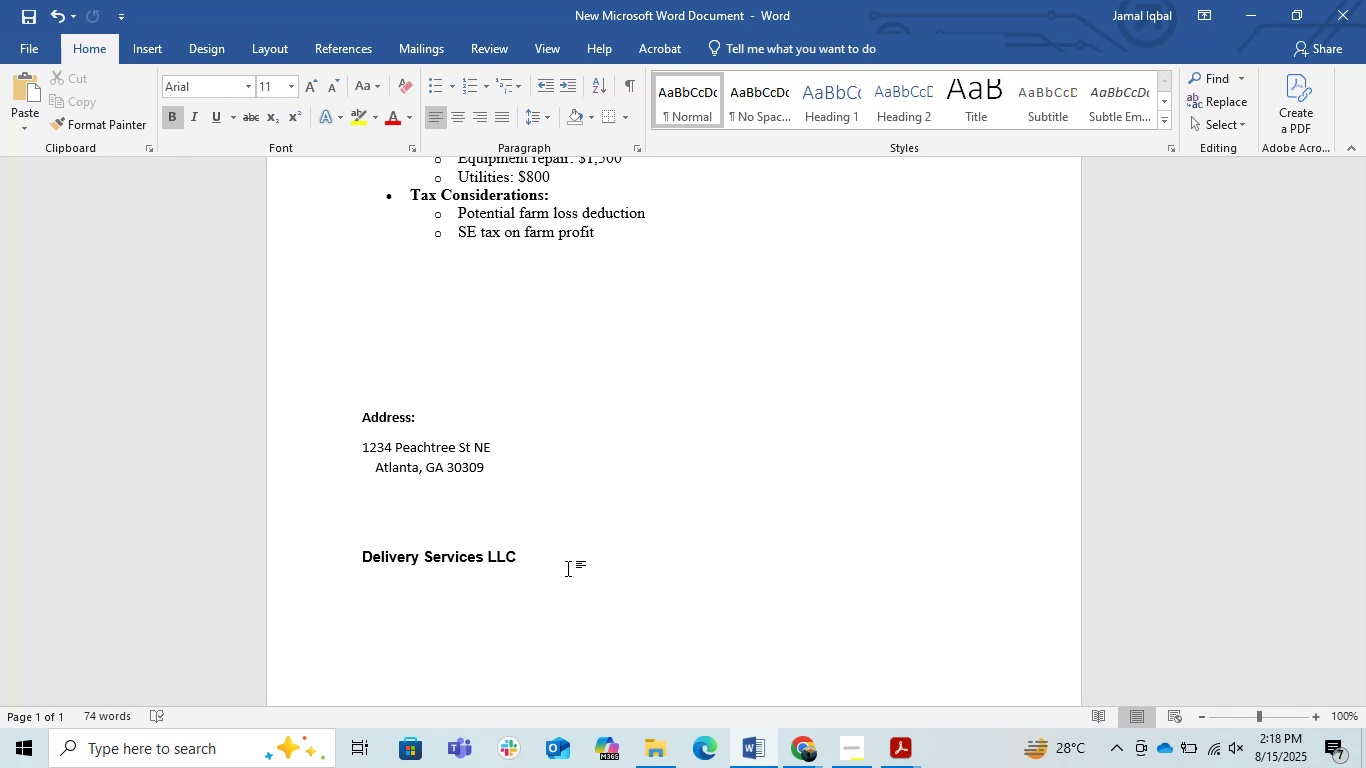 
wait(22.79)
 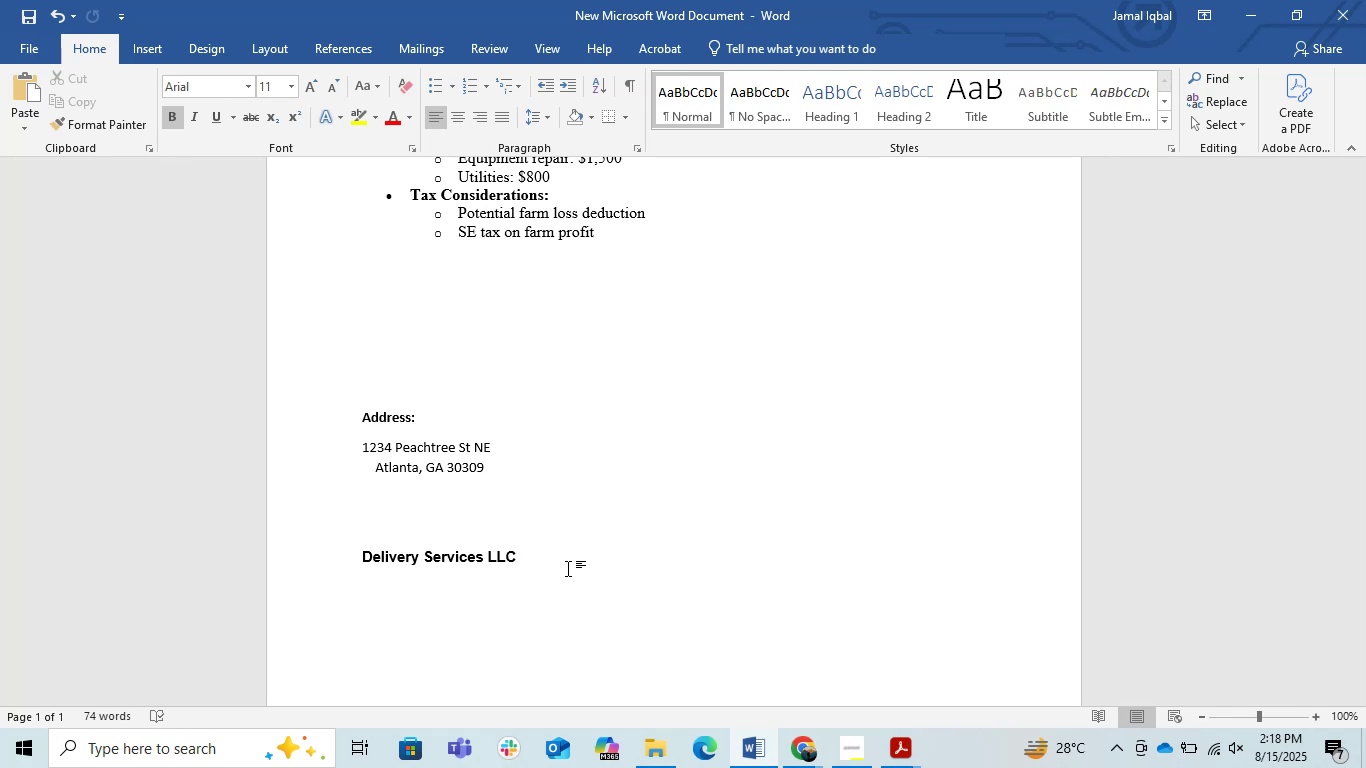 
key(Enter)
 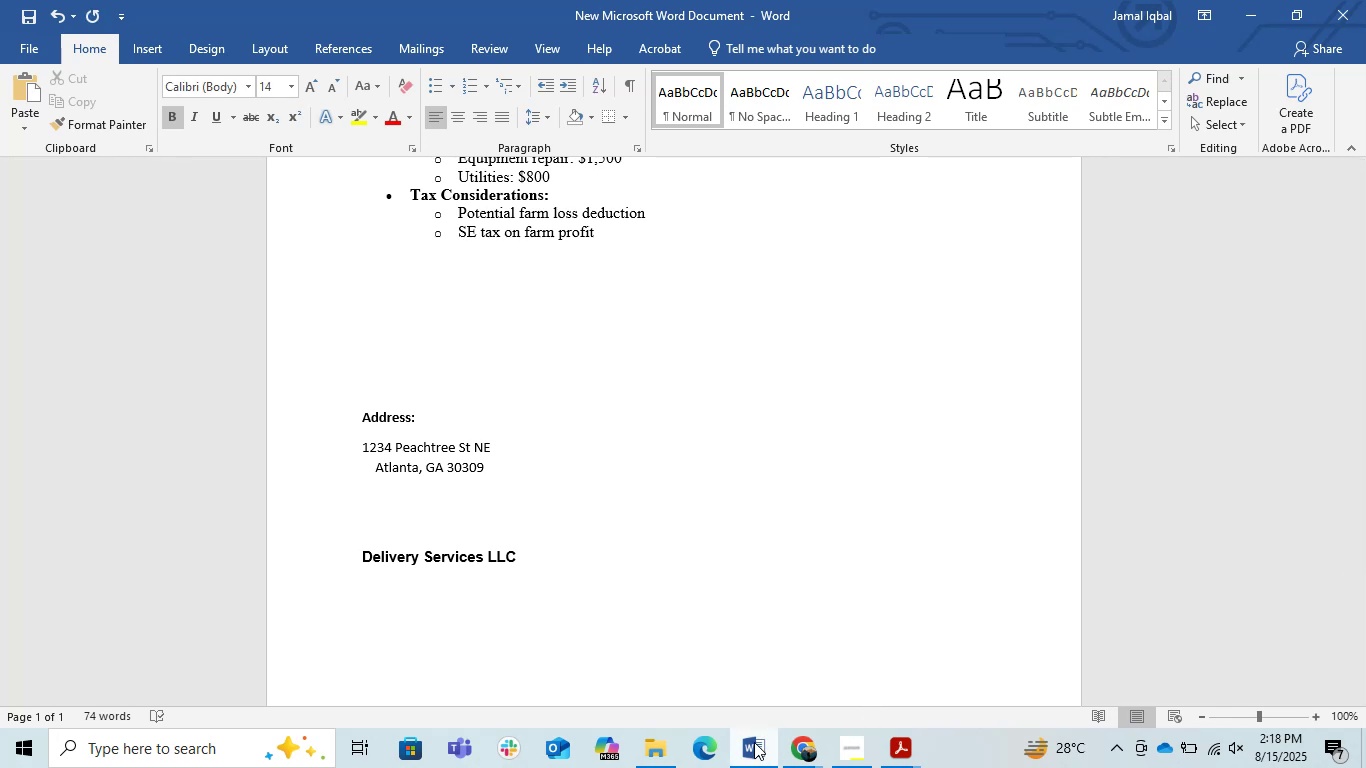 
left_click([797, 739])
 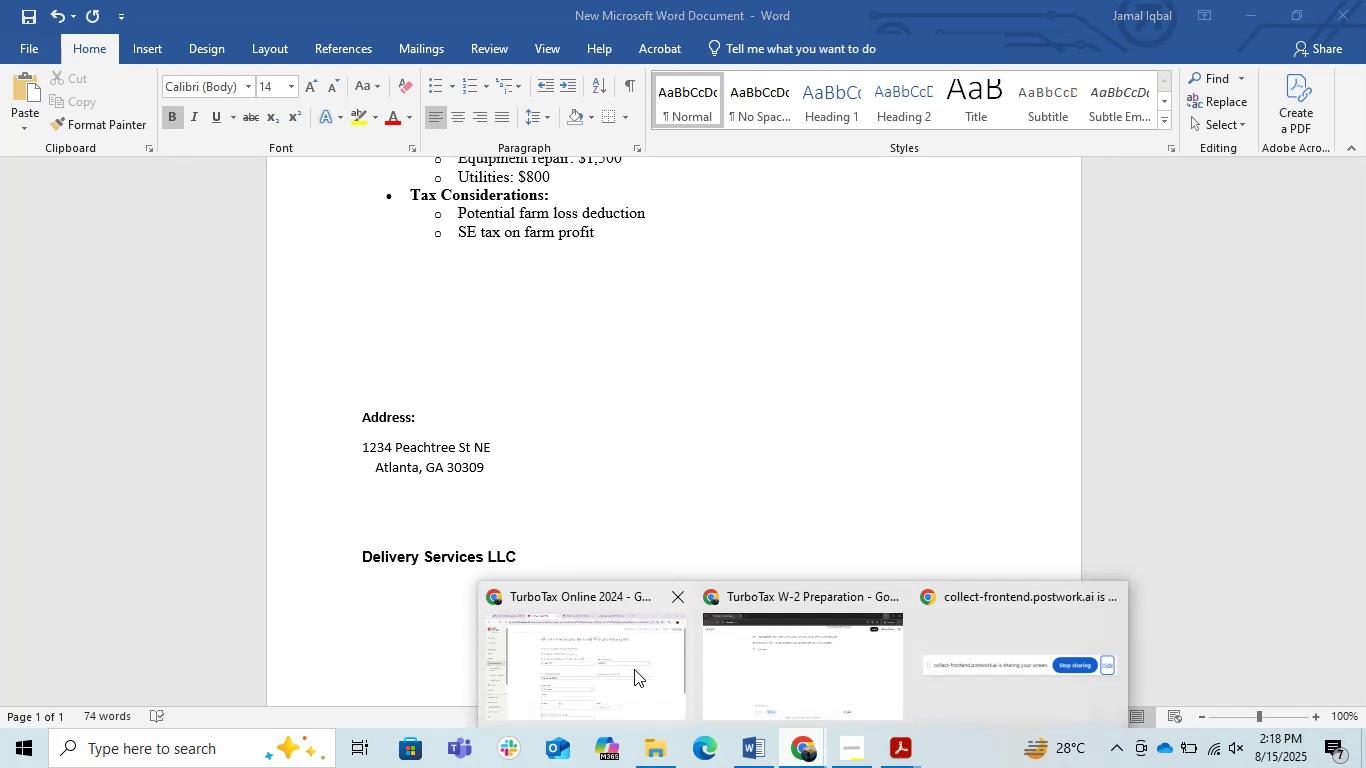 
left_click([597, 669])
 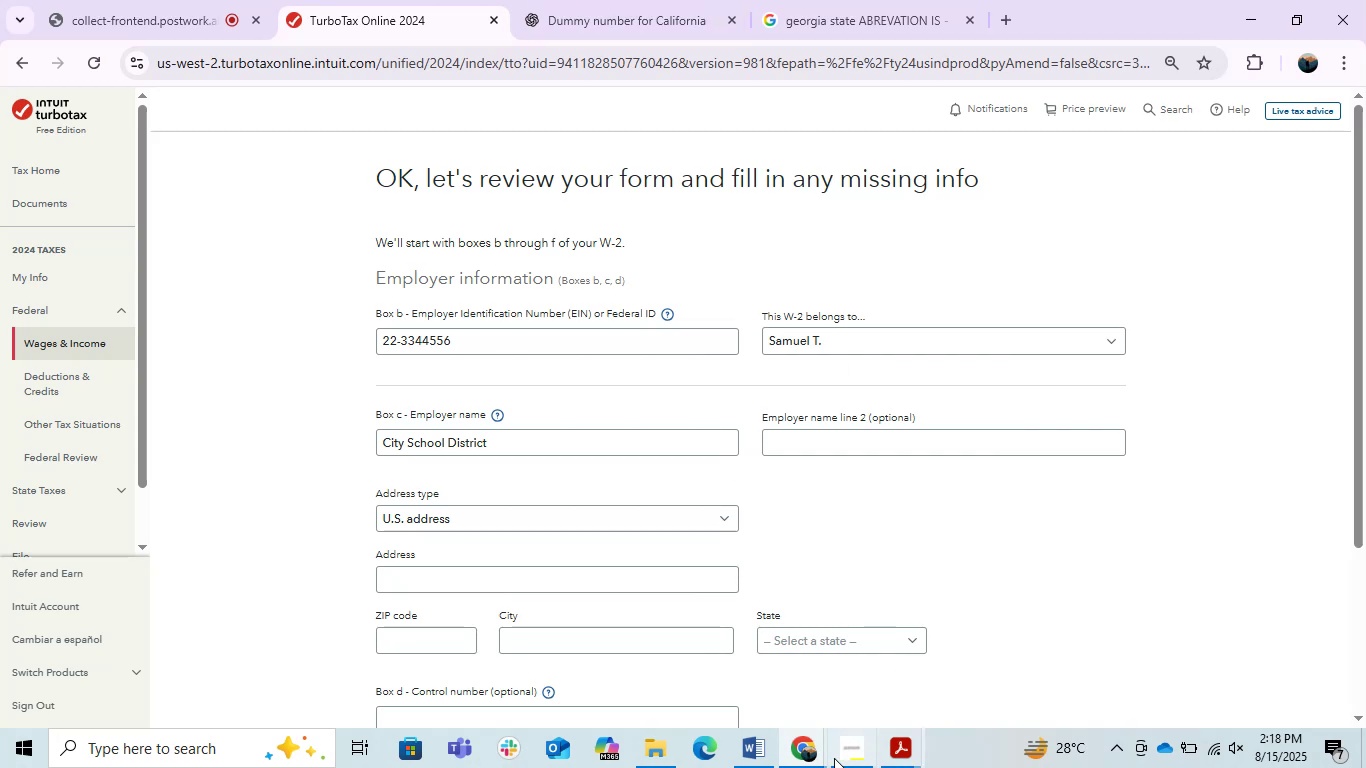 
left_click([804, 754])
 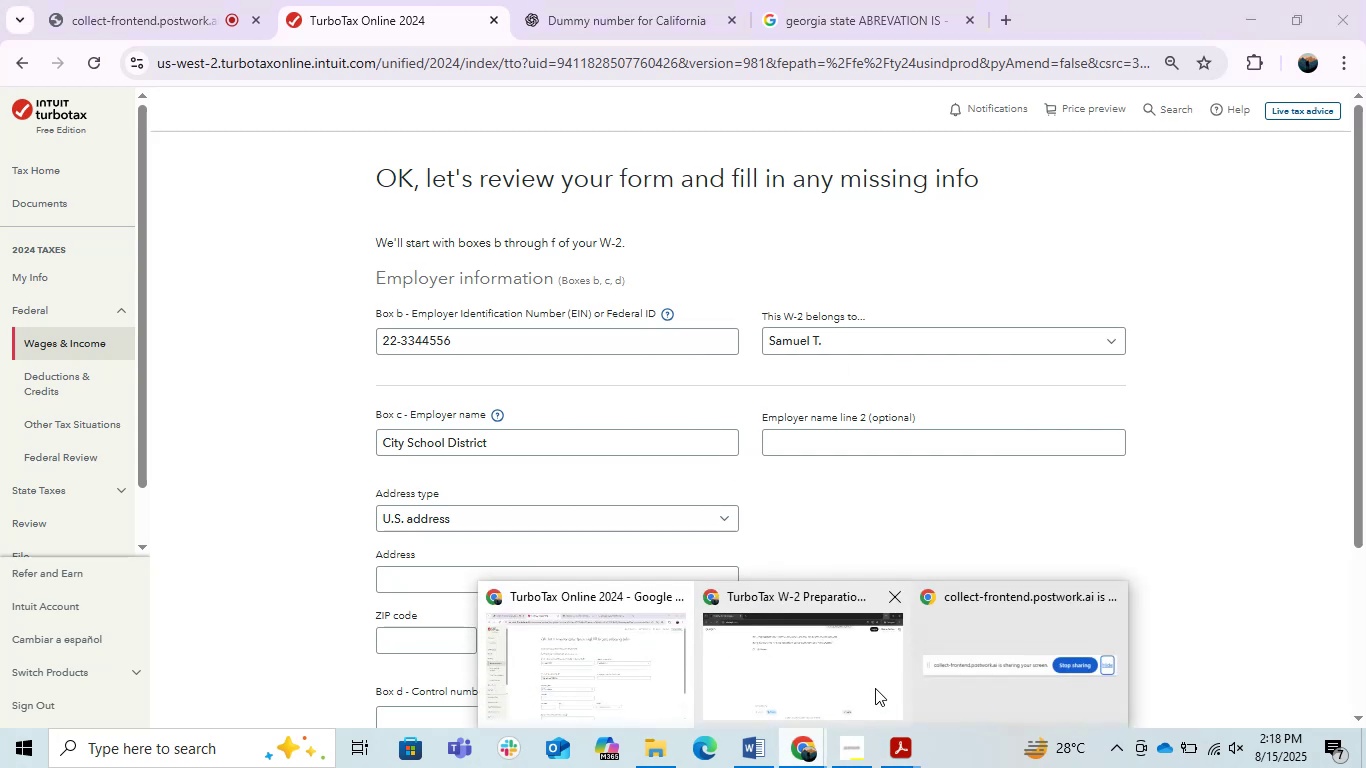 
double_click([875, 688])
 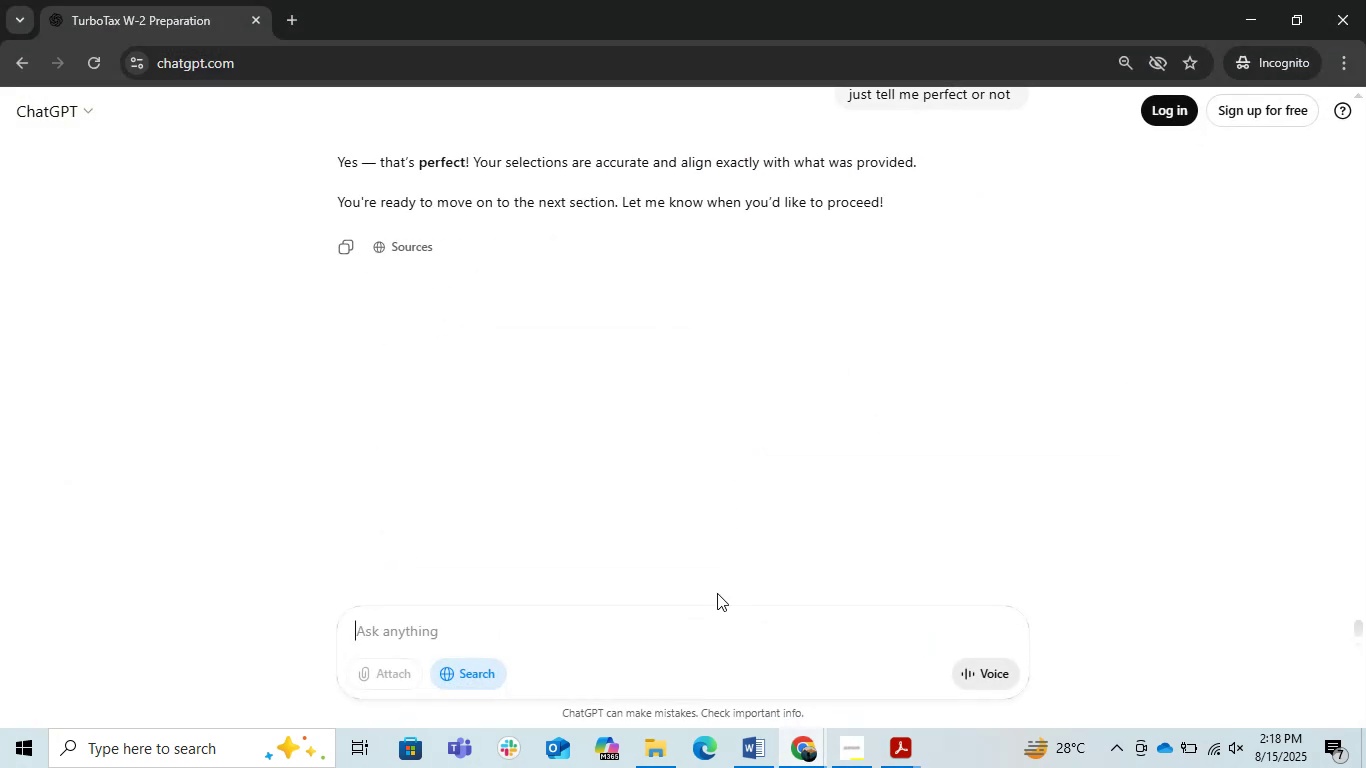 
scroll: coordinate [676, 398], scroll_direction: up, amount: 13.0
 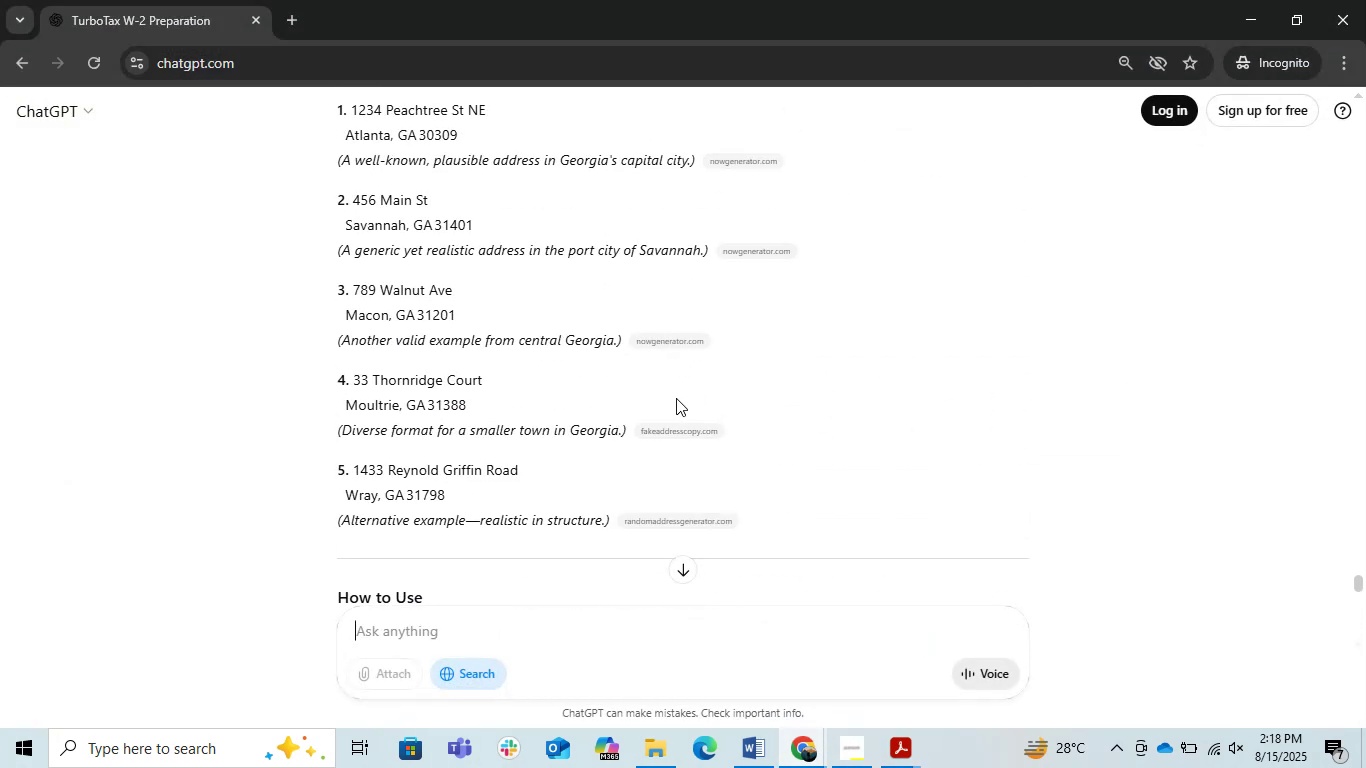 
scroll: coordinate [675, 397], scroll_direction: down, amount: 1.0
 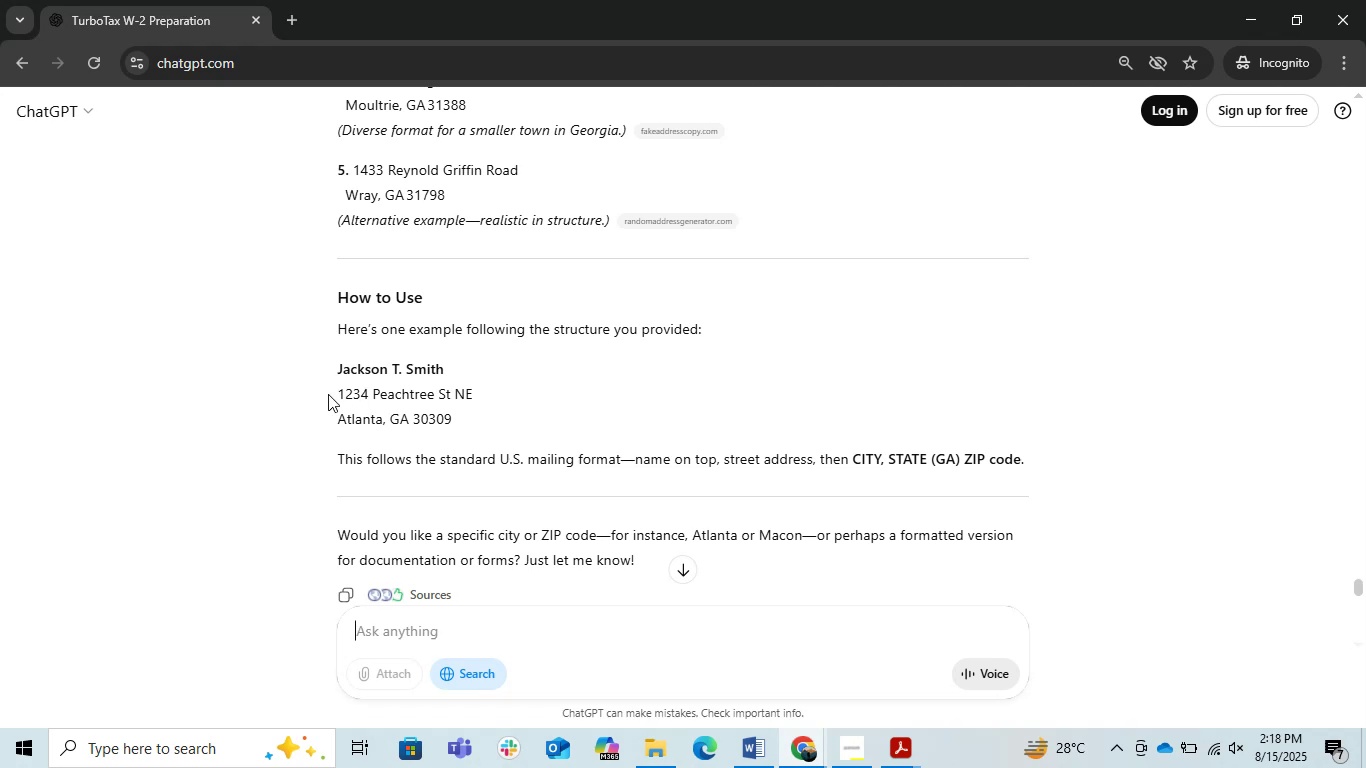 
wait(6.82)
 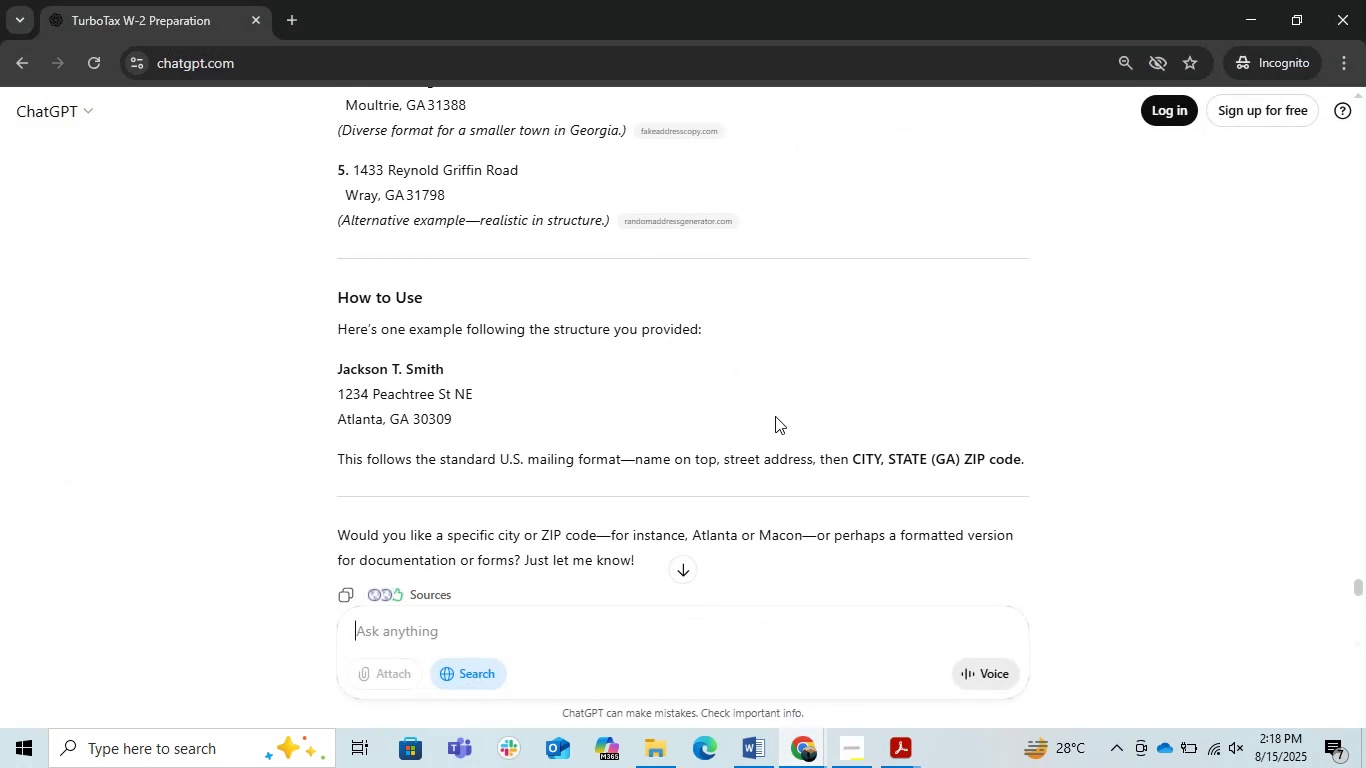 
scroll: coordinate [403, 425], scroll_direction: up, amount: 1.0
 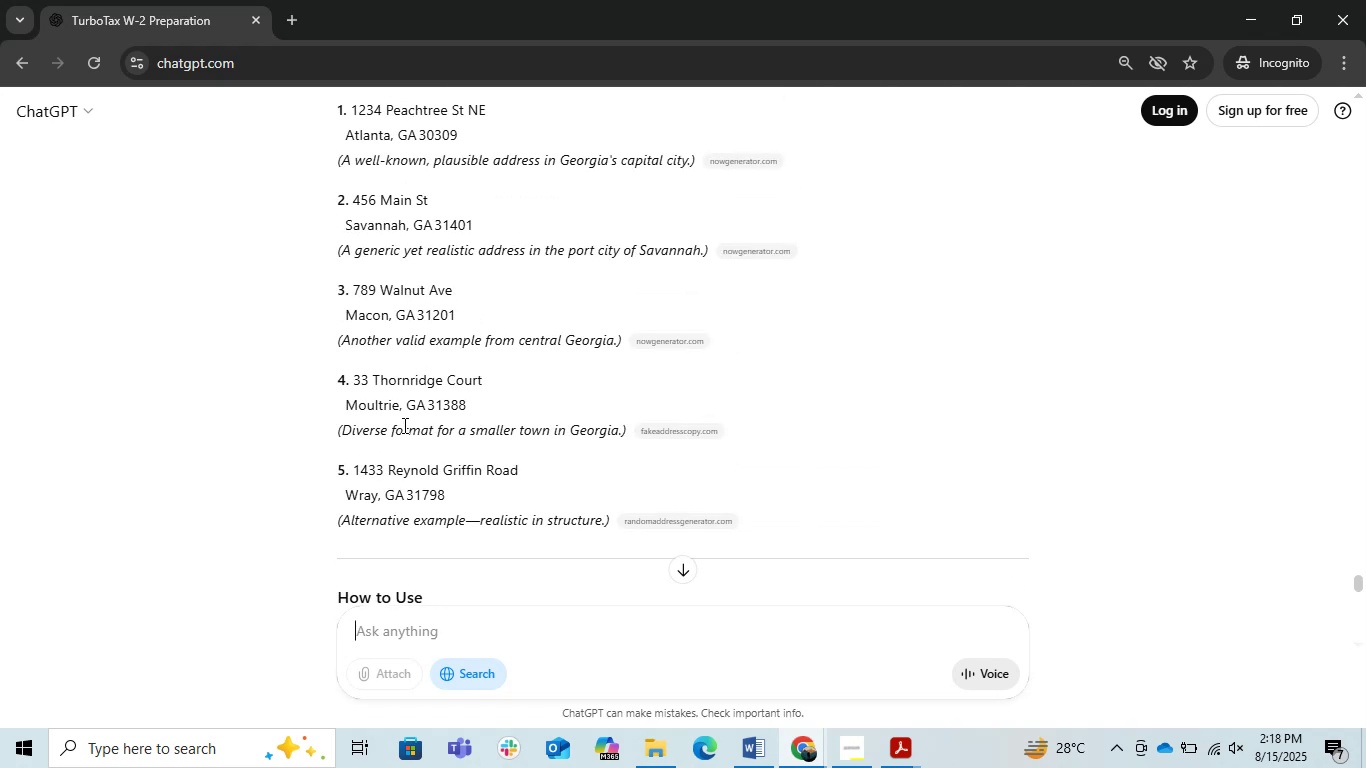 
scroll: coordinate [400, 423], scroll_direction: down, amount: 2.0
 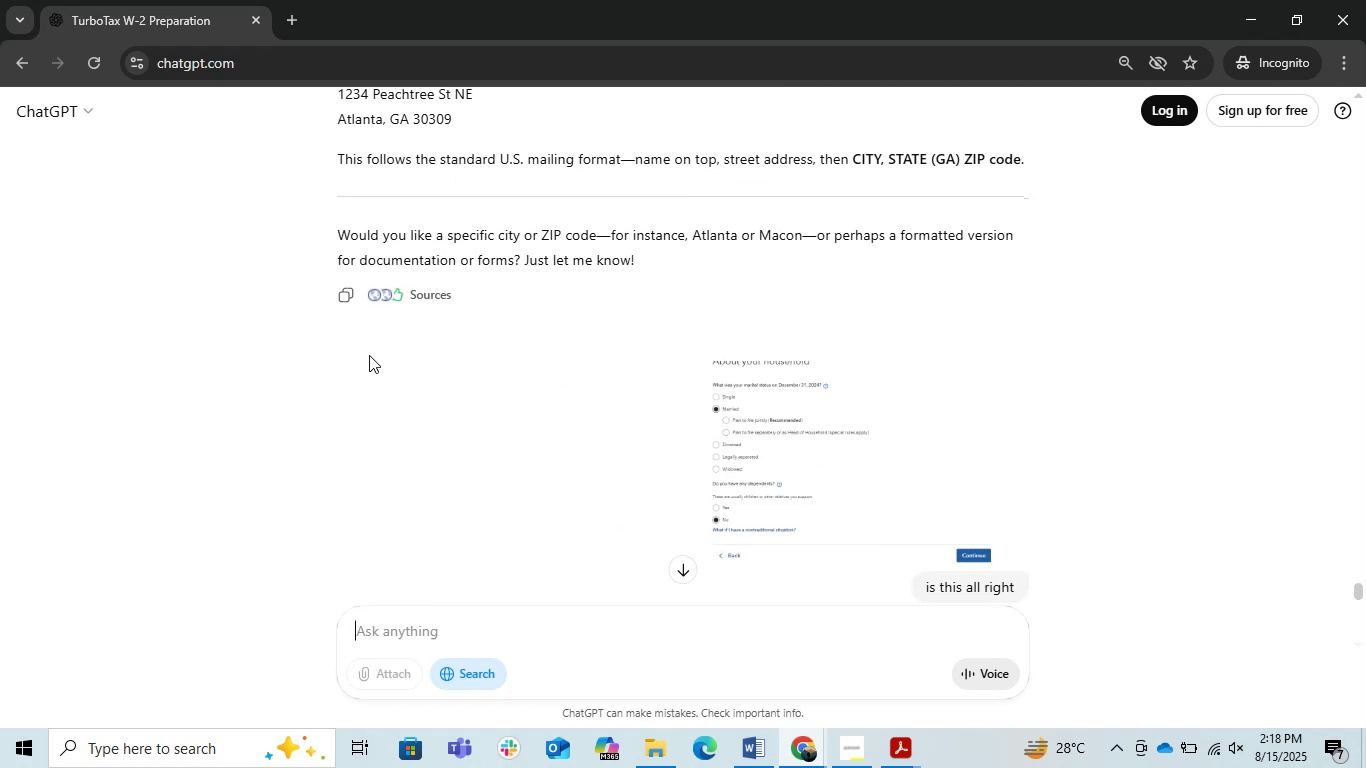 
scroll: coordinate [369, 387], scroll_direction: up, amount: 1.0
 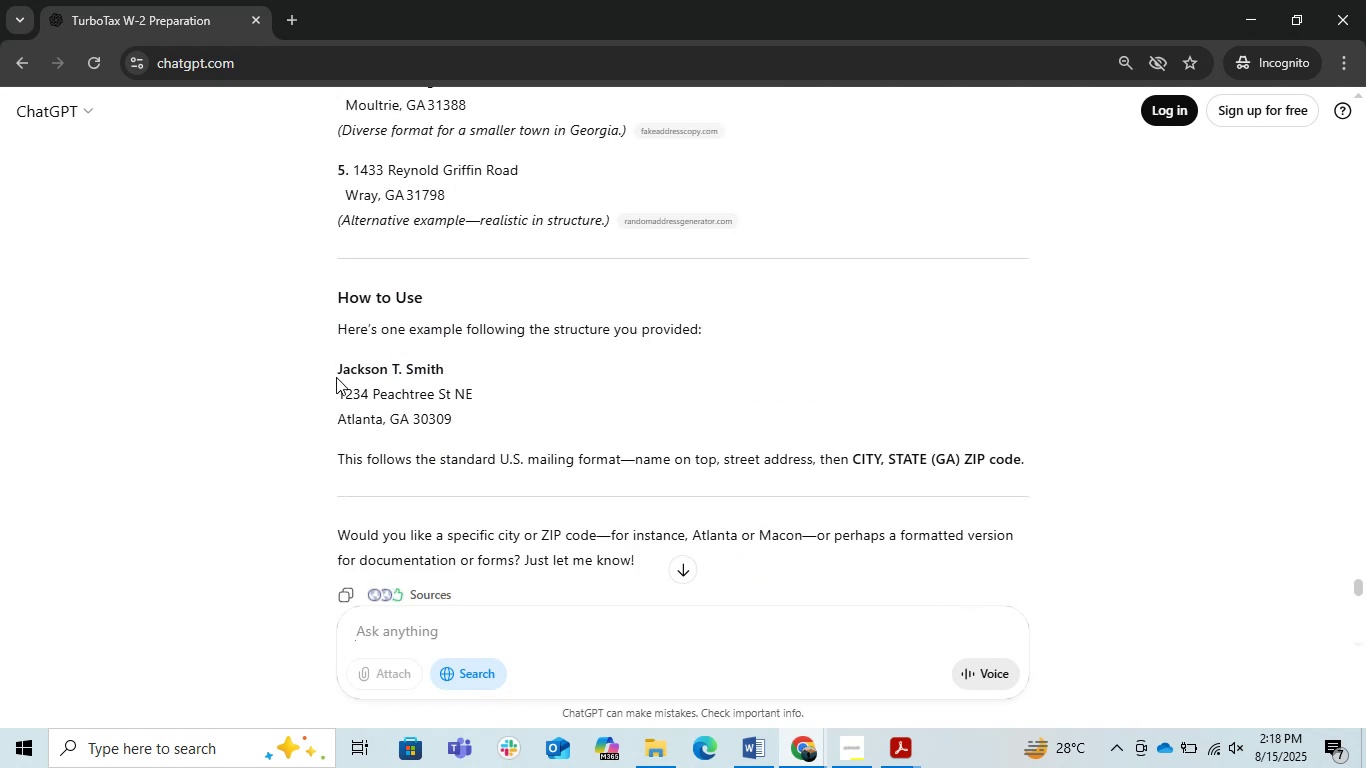 
wait(5.32)
 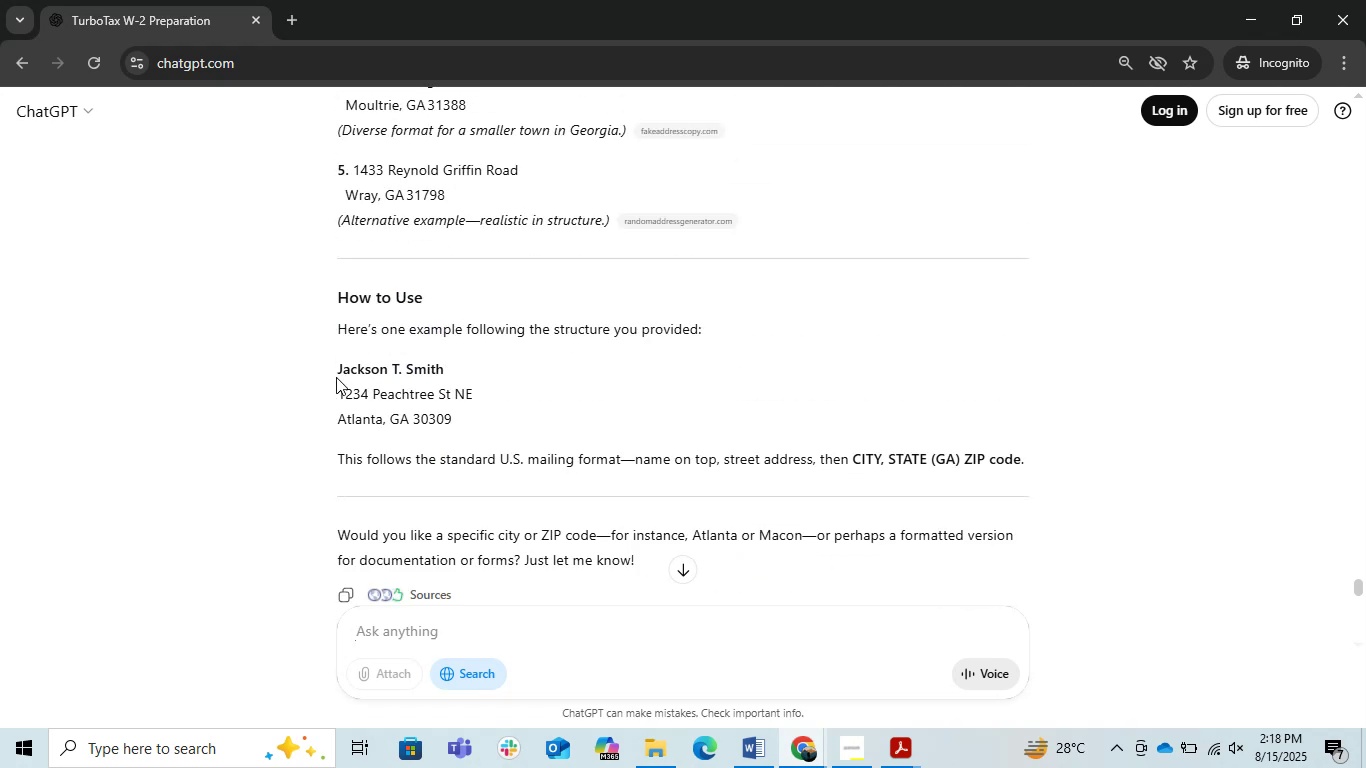 
key(Control+C)
 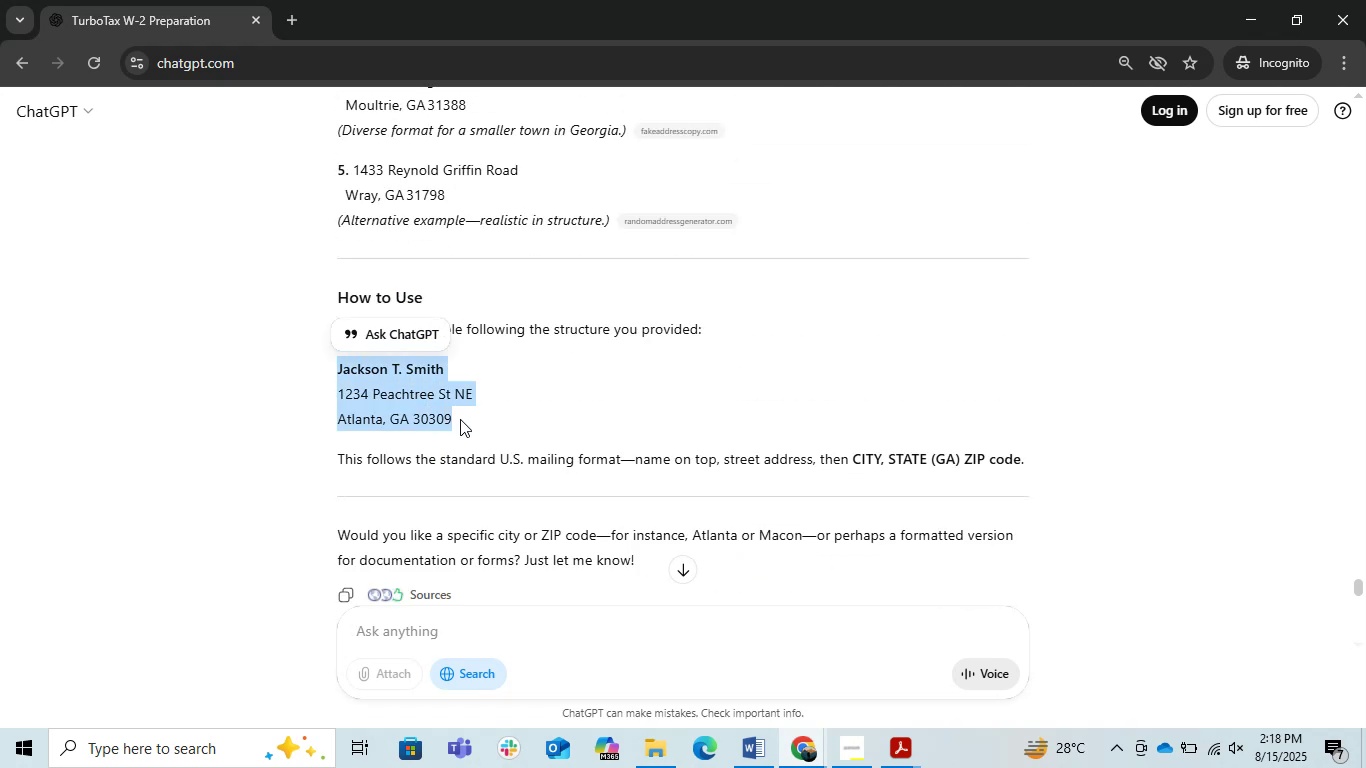 
key(Control+C)
 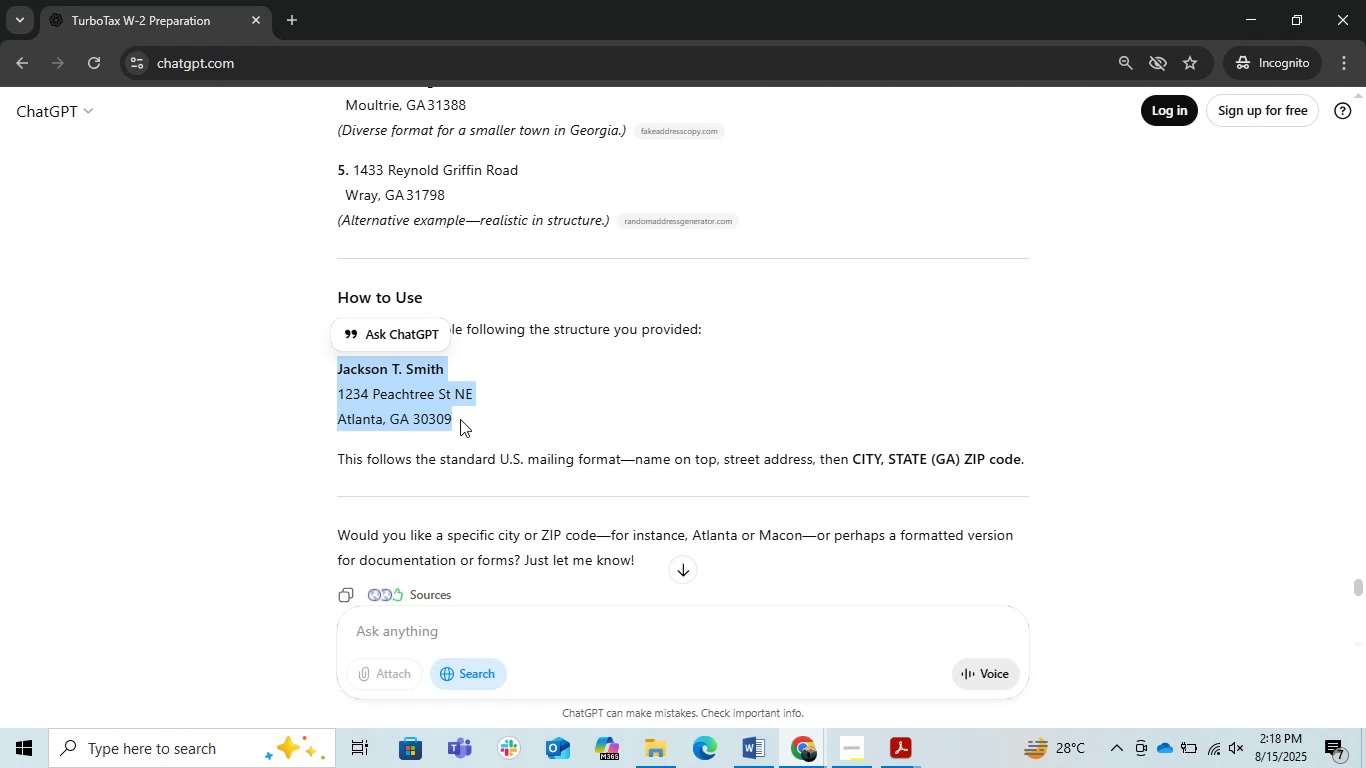 
key(Control+C)
 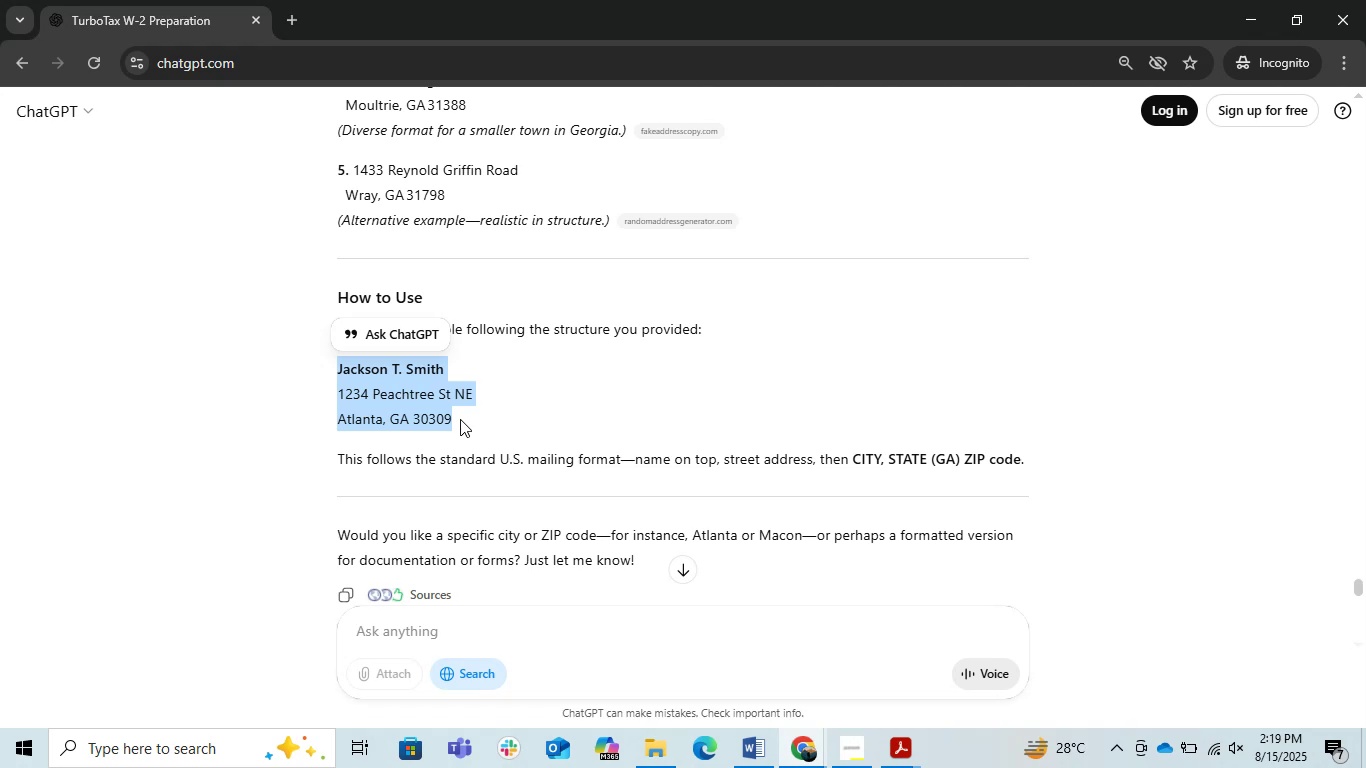 
wait(51.62)
 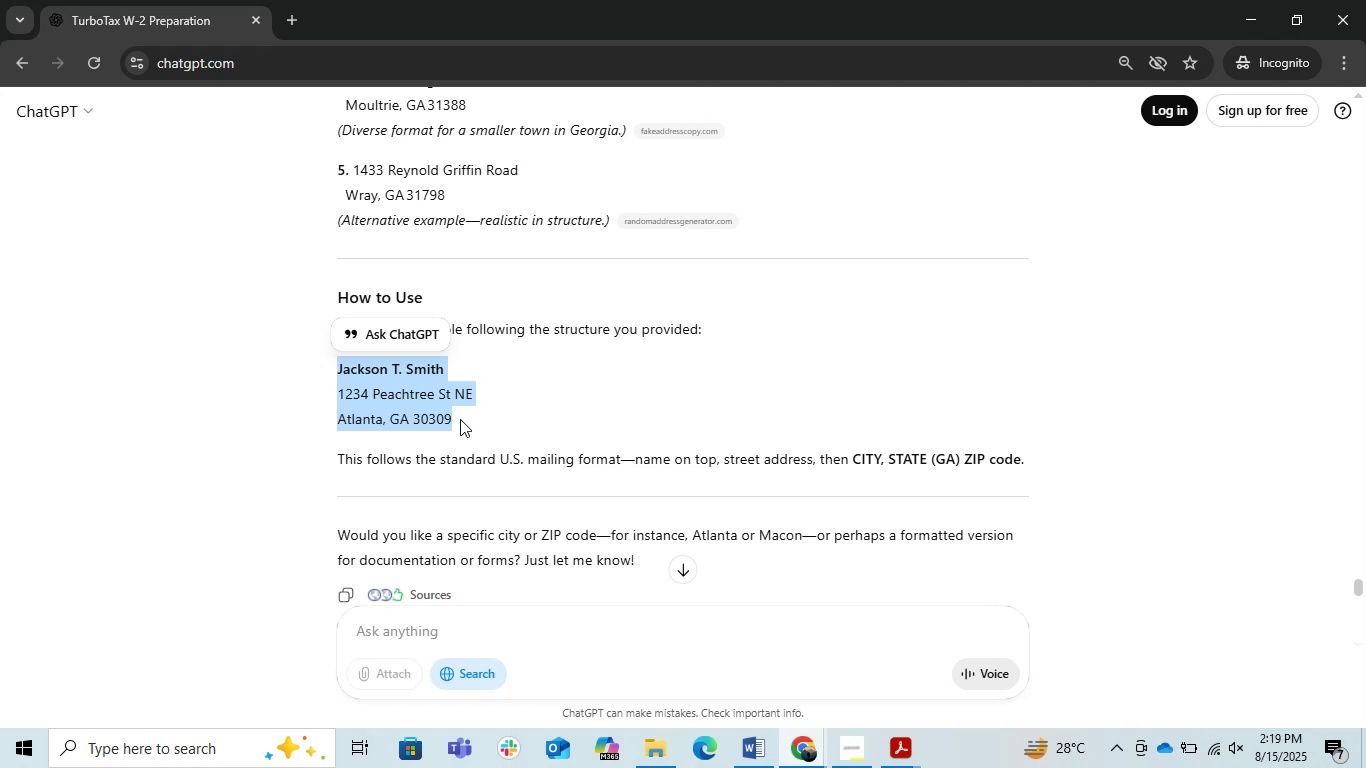 
key(Control+C)
 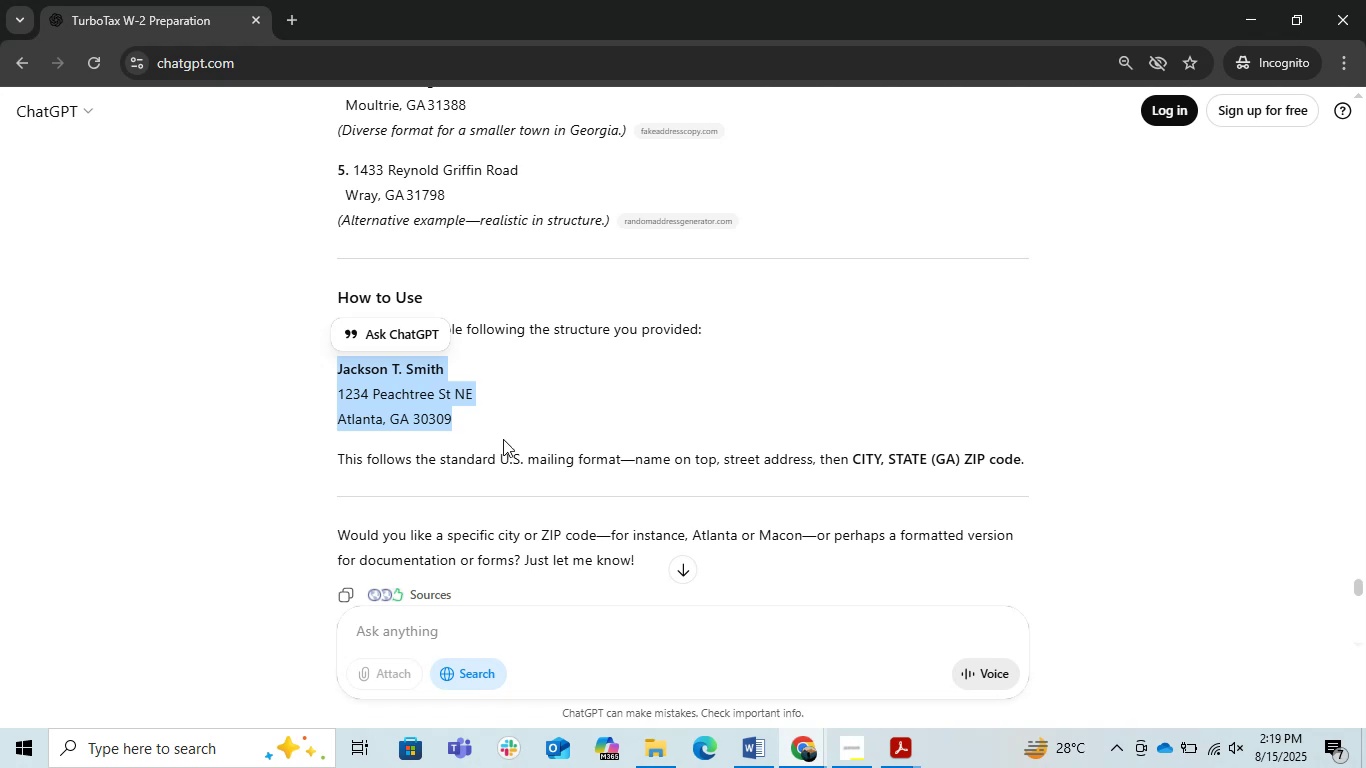 
key(Control+C)
 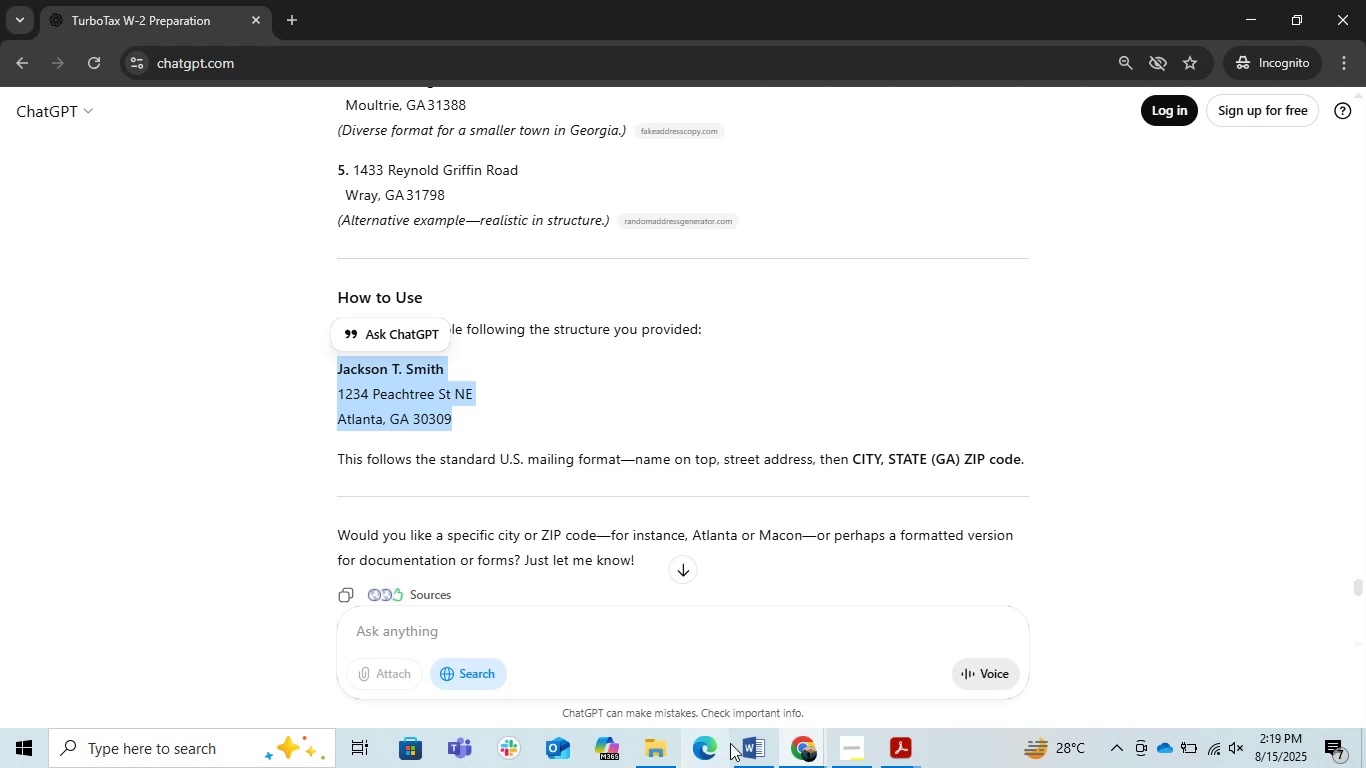 
left_click([730, 743])
 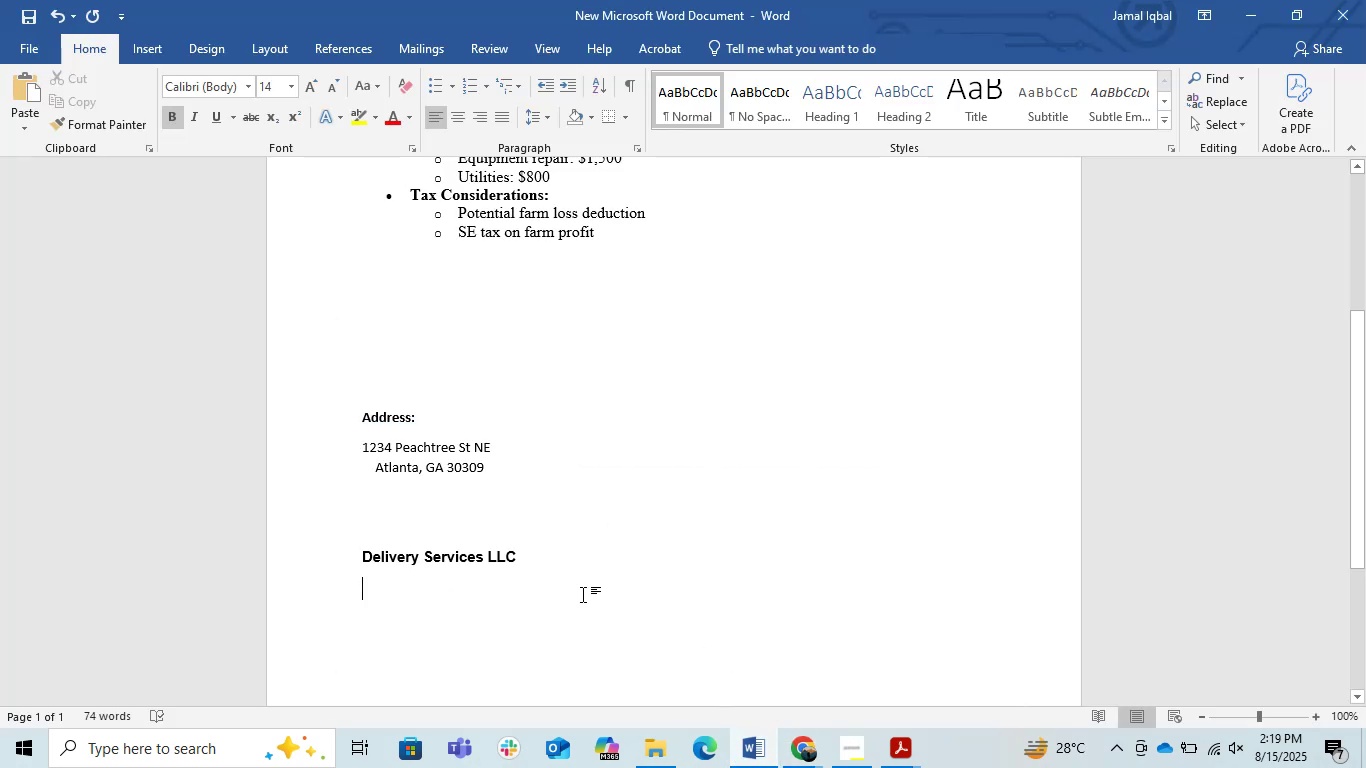 
key(Control+V)
 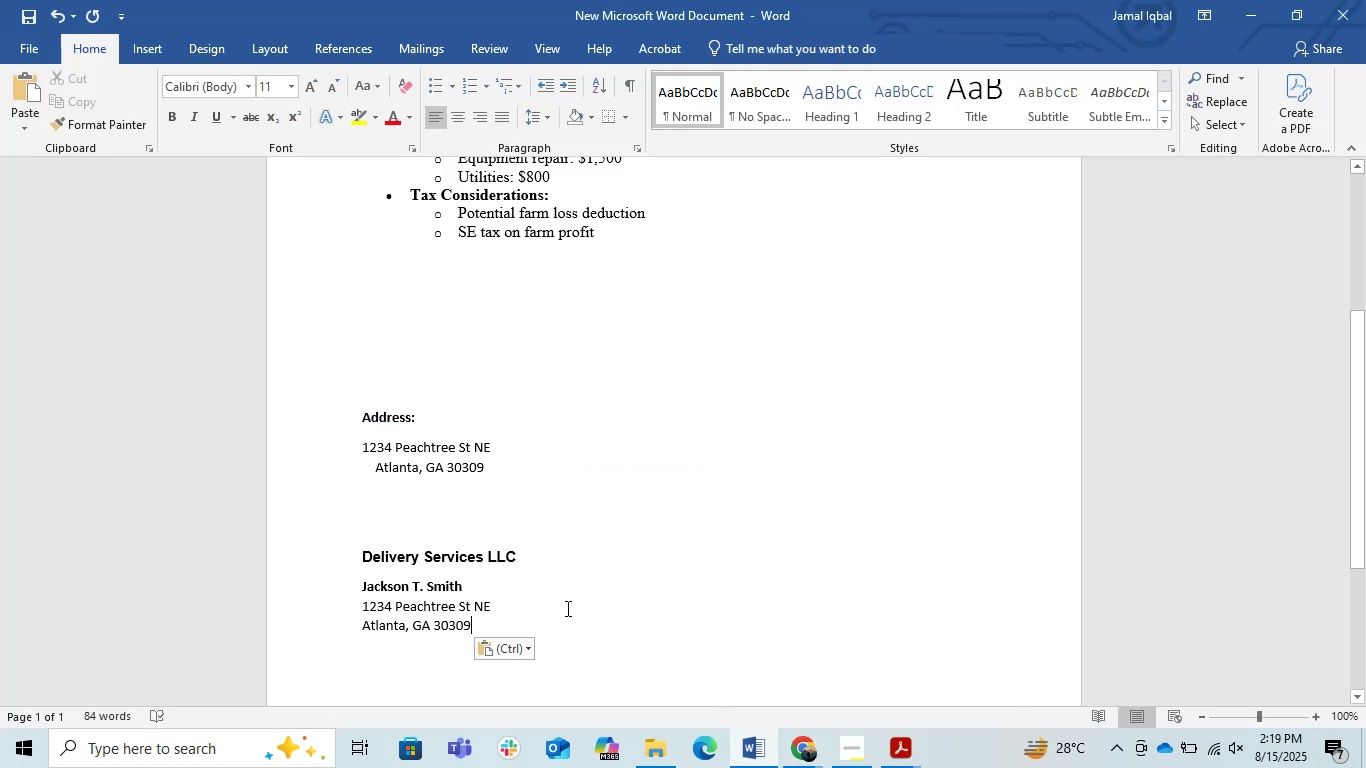 
key(Alt+AltLeft)
 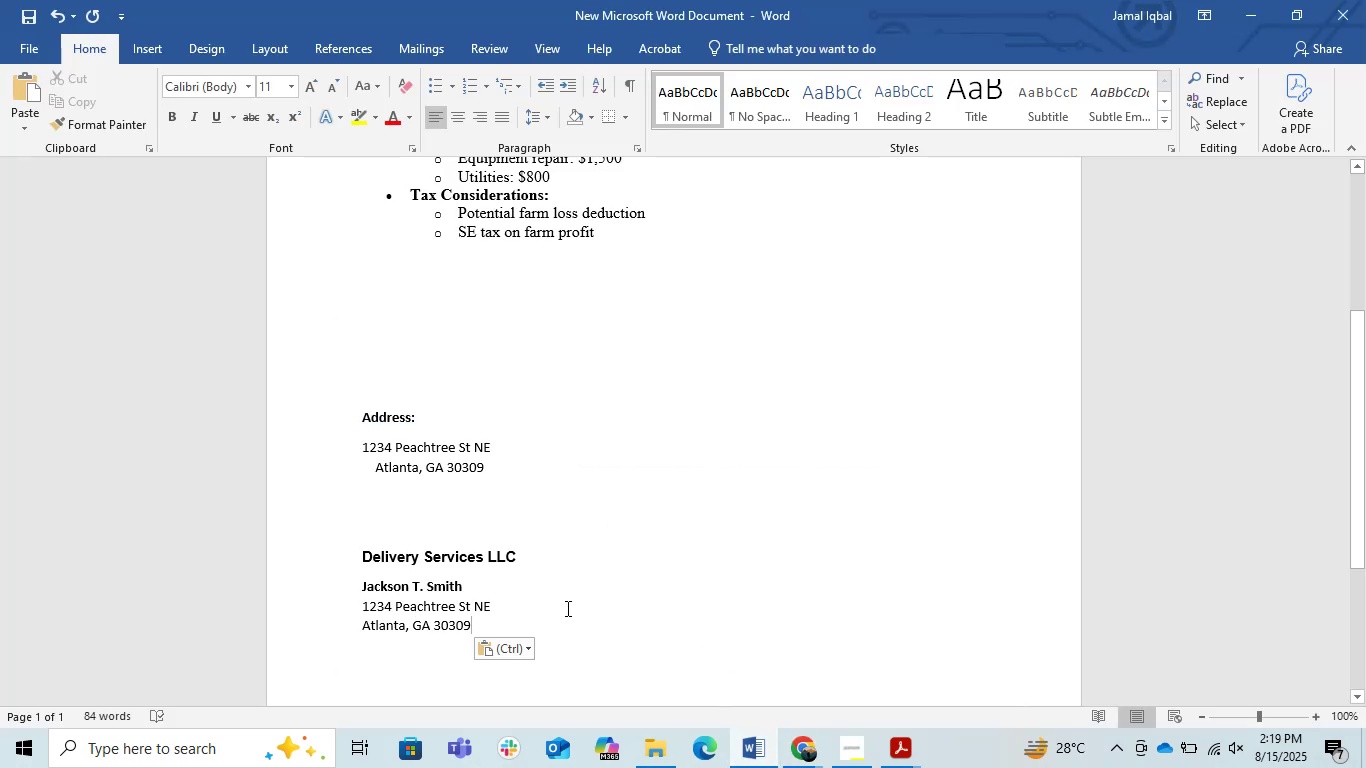 
key(Alt+Tab)
 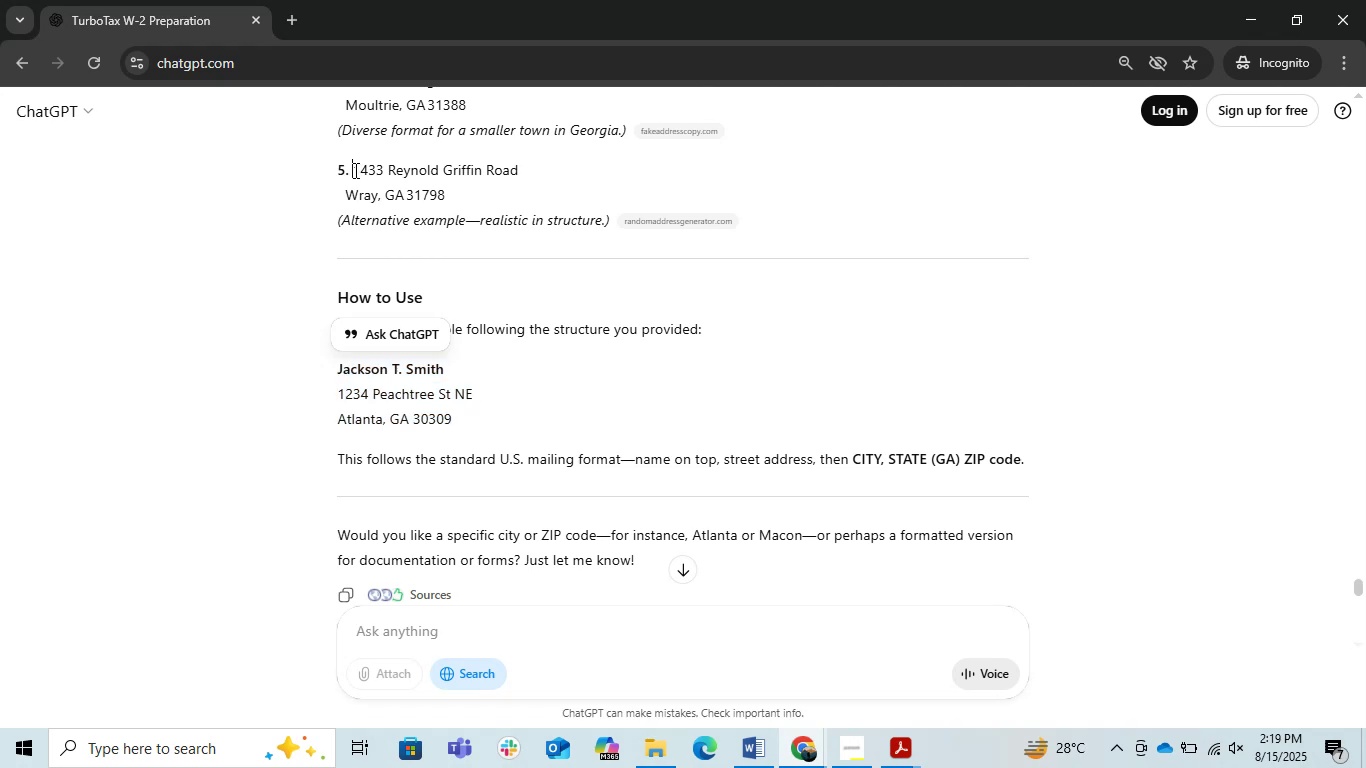 
key(Control+C)
 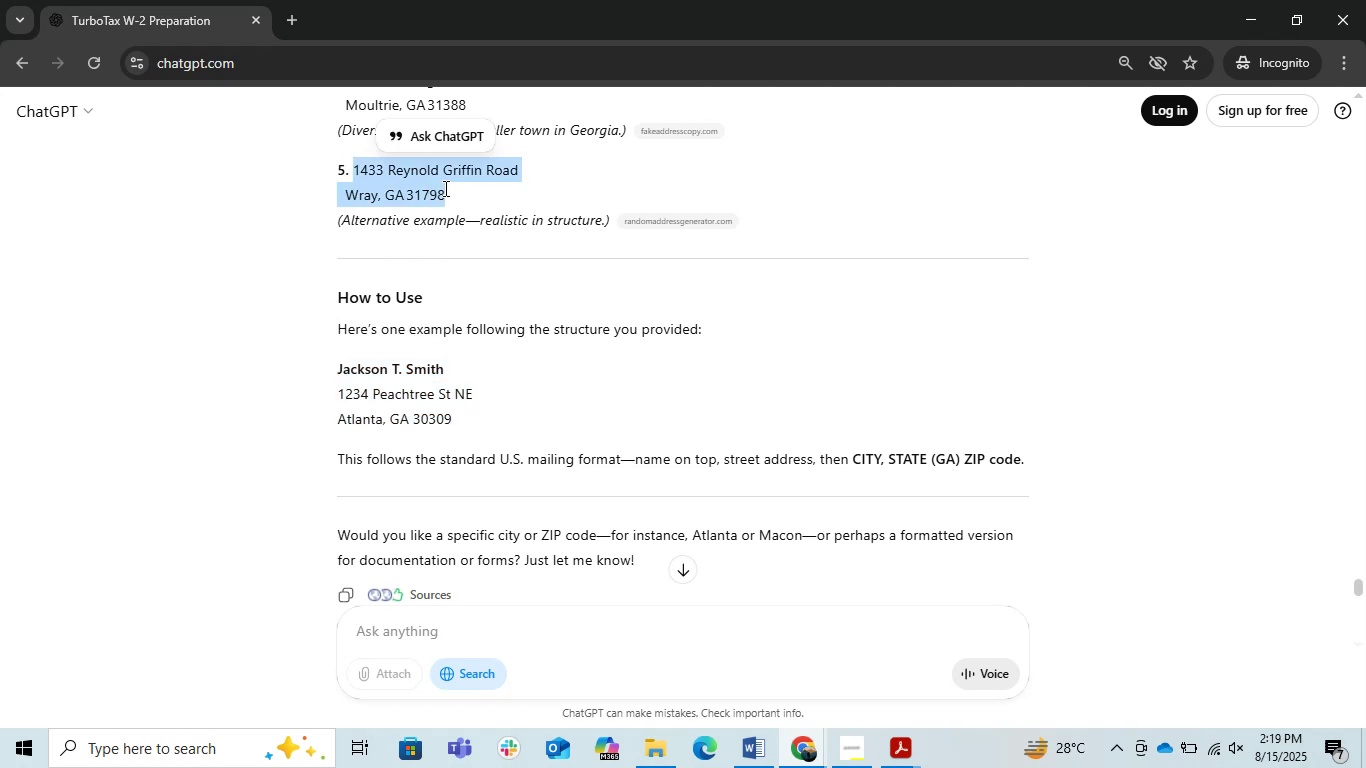 
key(Control+C)
 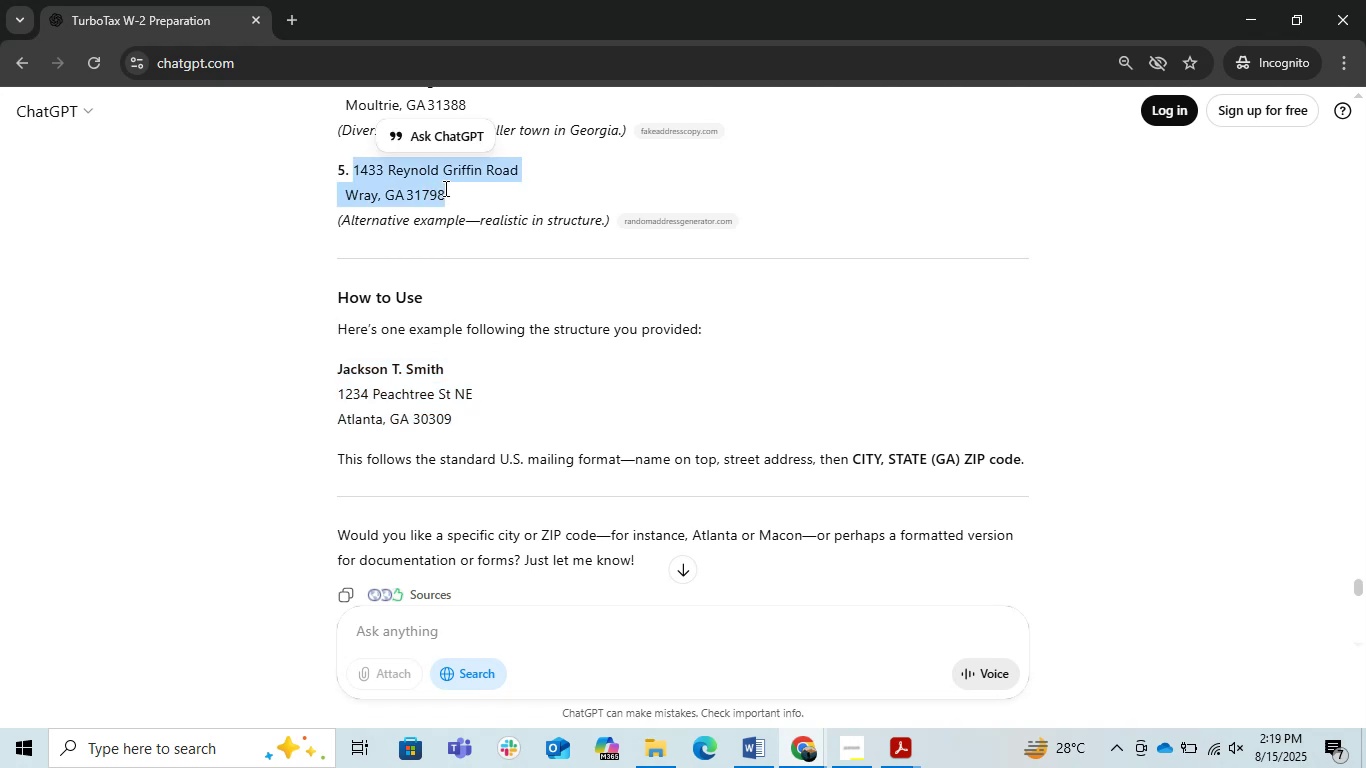 
key(Alt+Tab)
 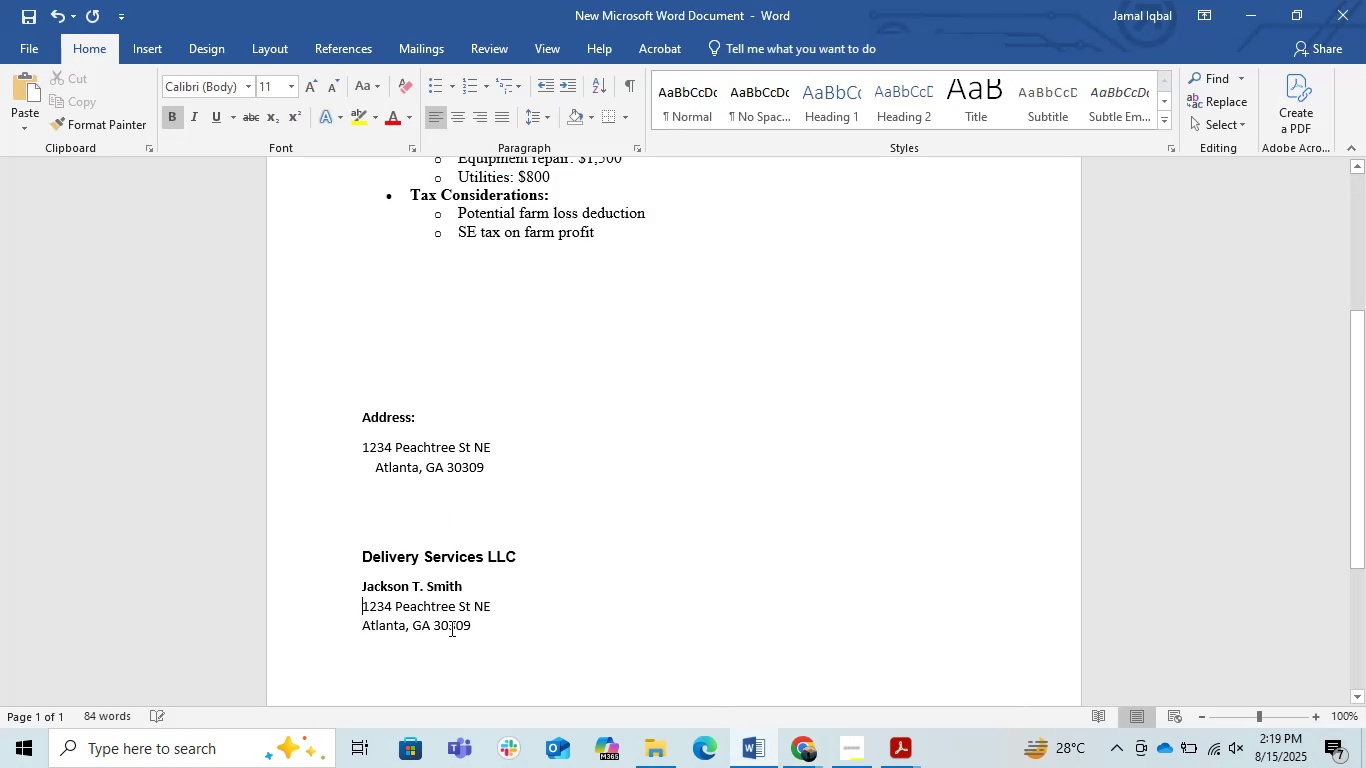 
key(Control+V)
 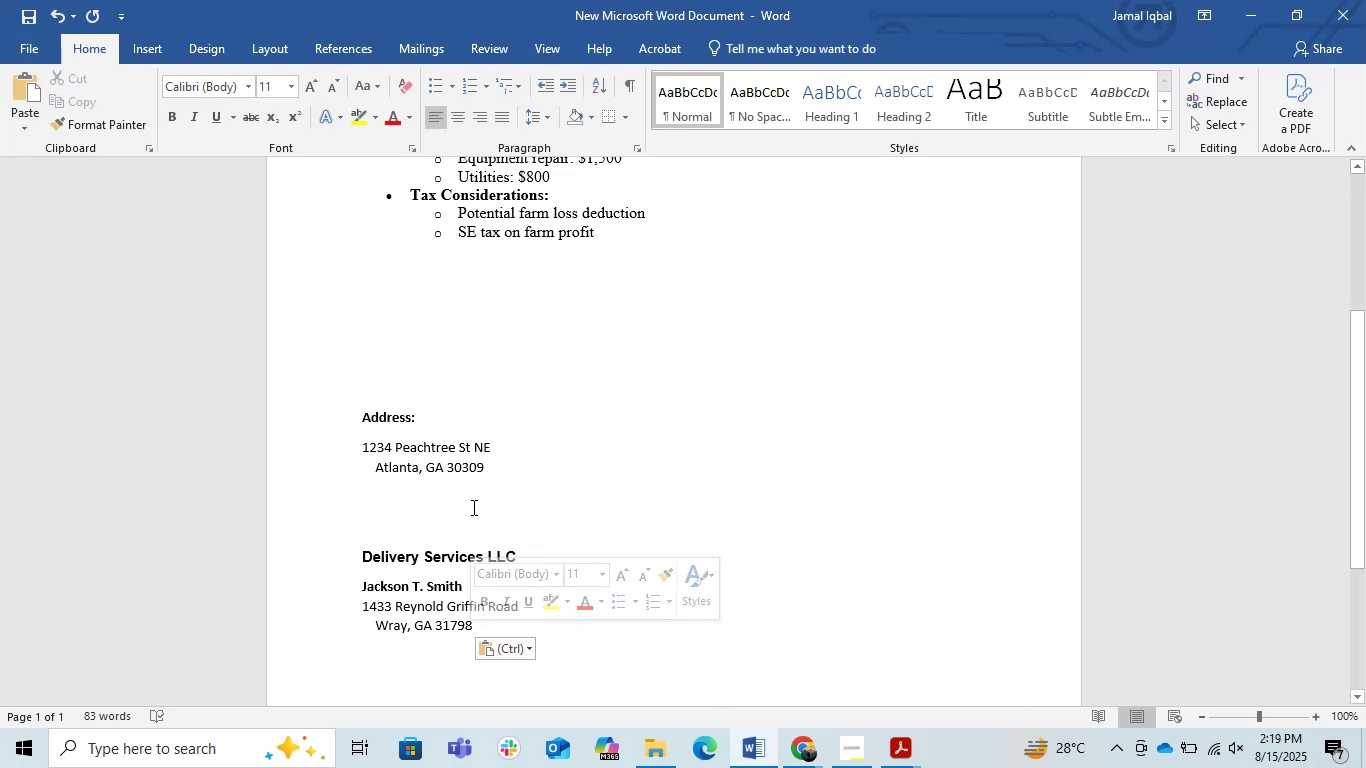 
key(Alt+AltLeft)
 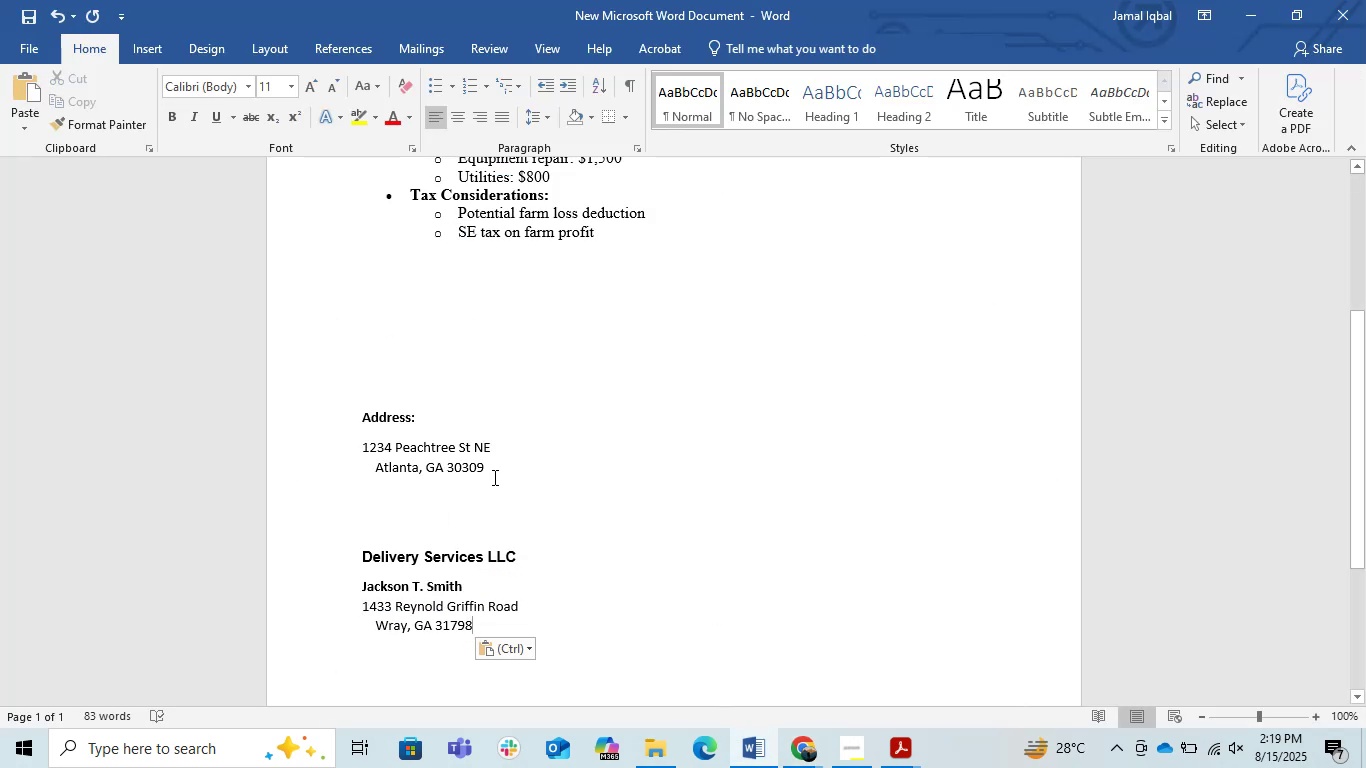 
key(Alt+Tab)
 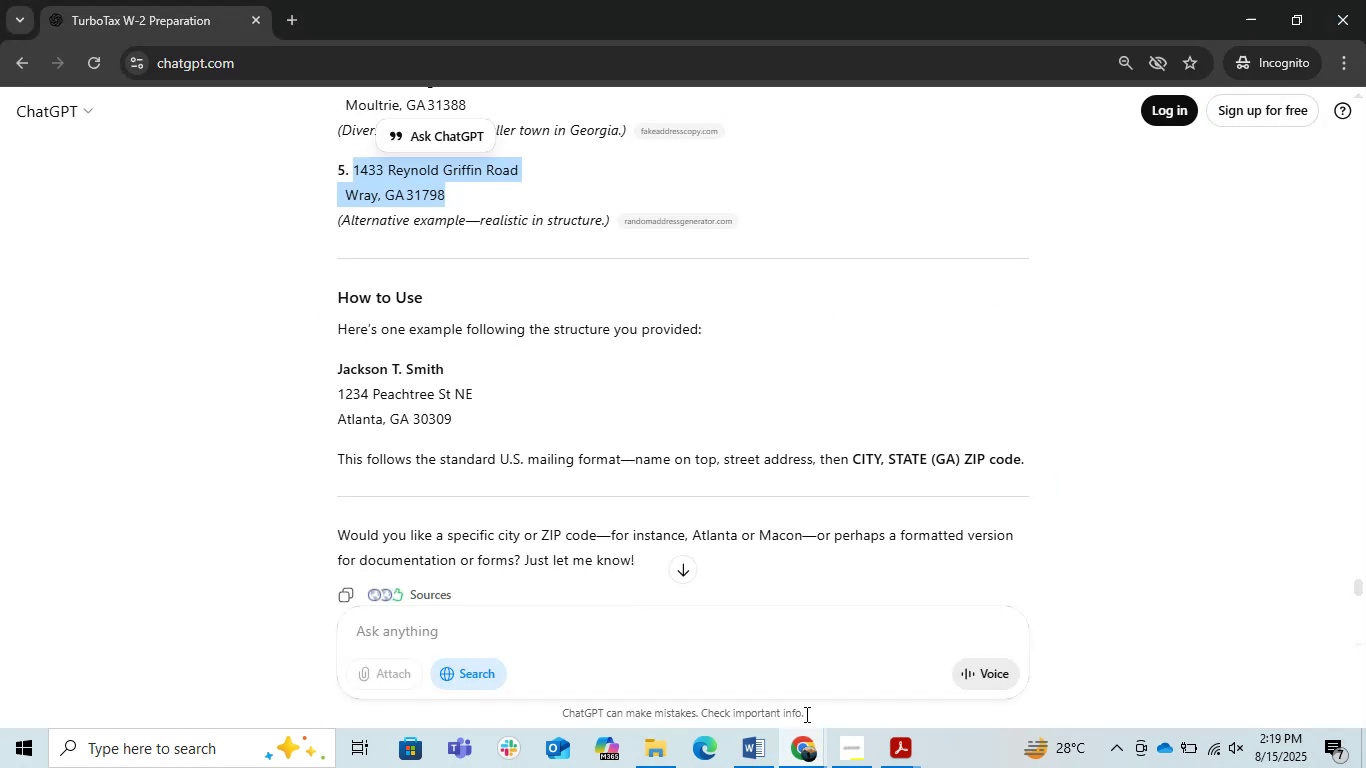 
left_click([893, 749])
 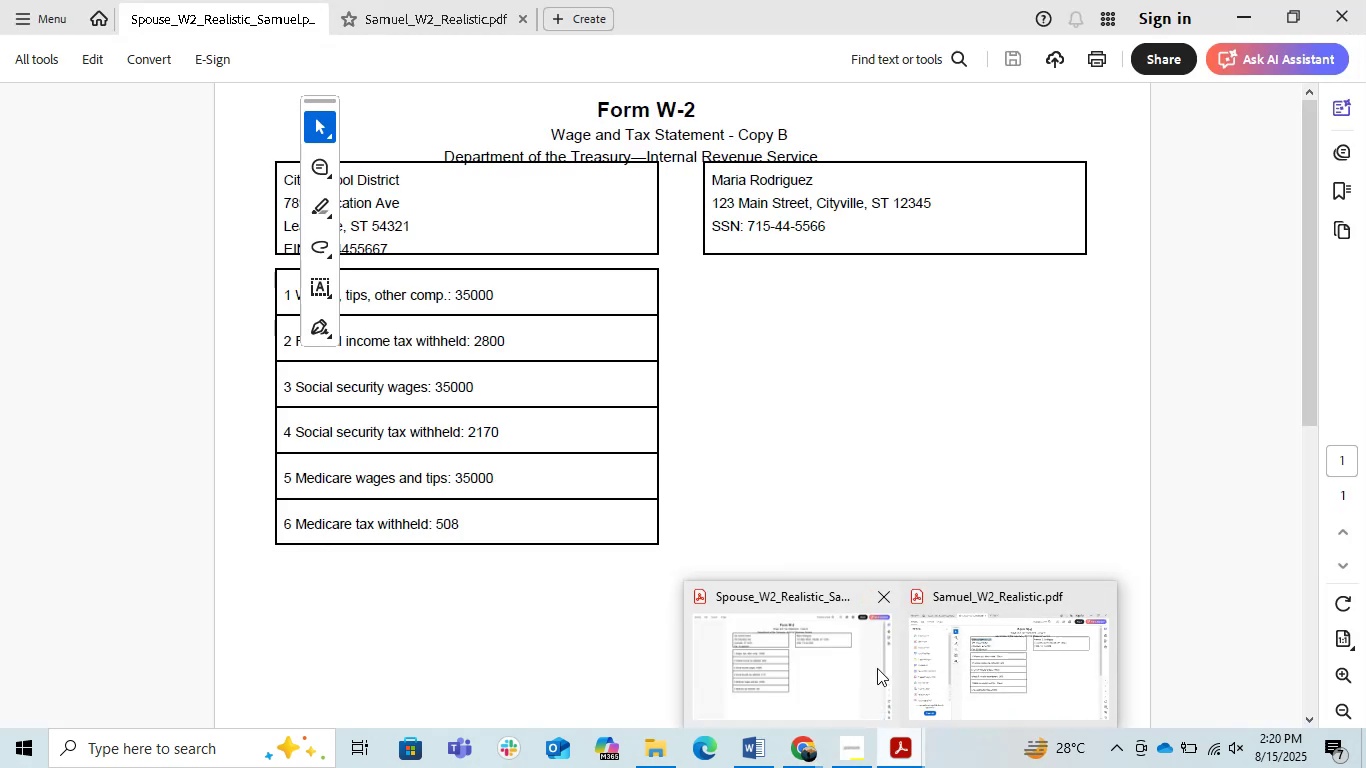 
left_click([913, 667])
 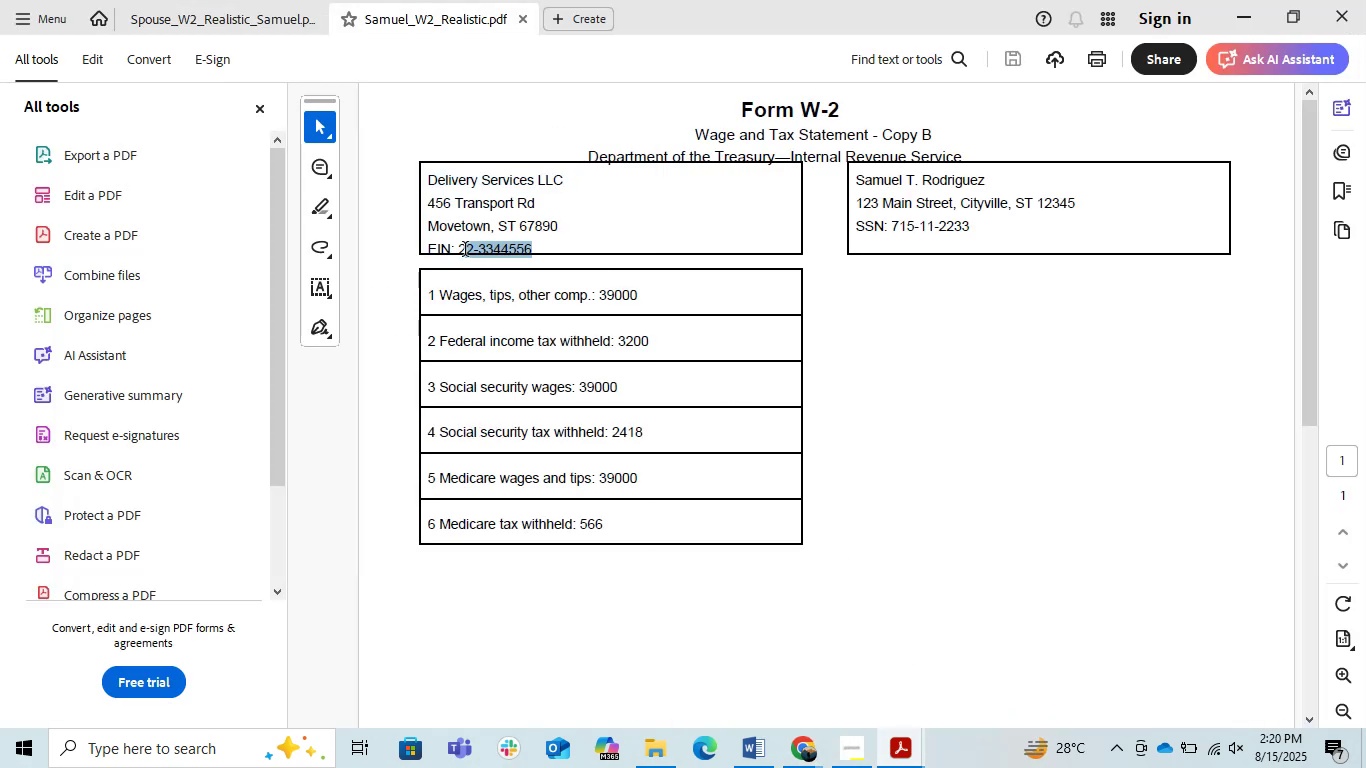 
key(Control+C)
 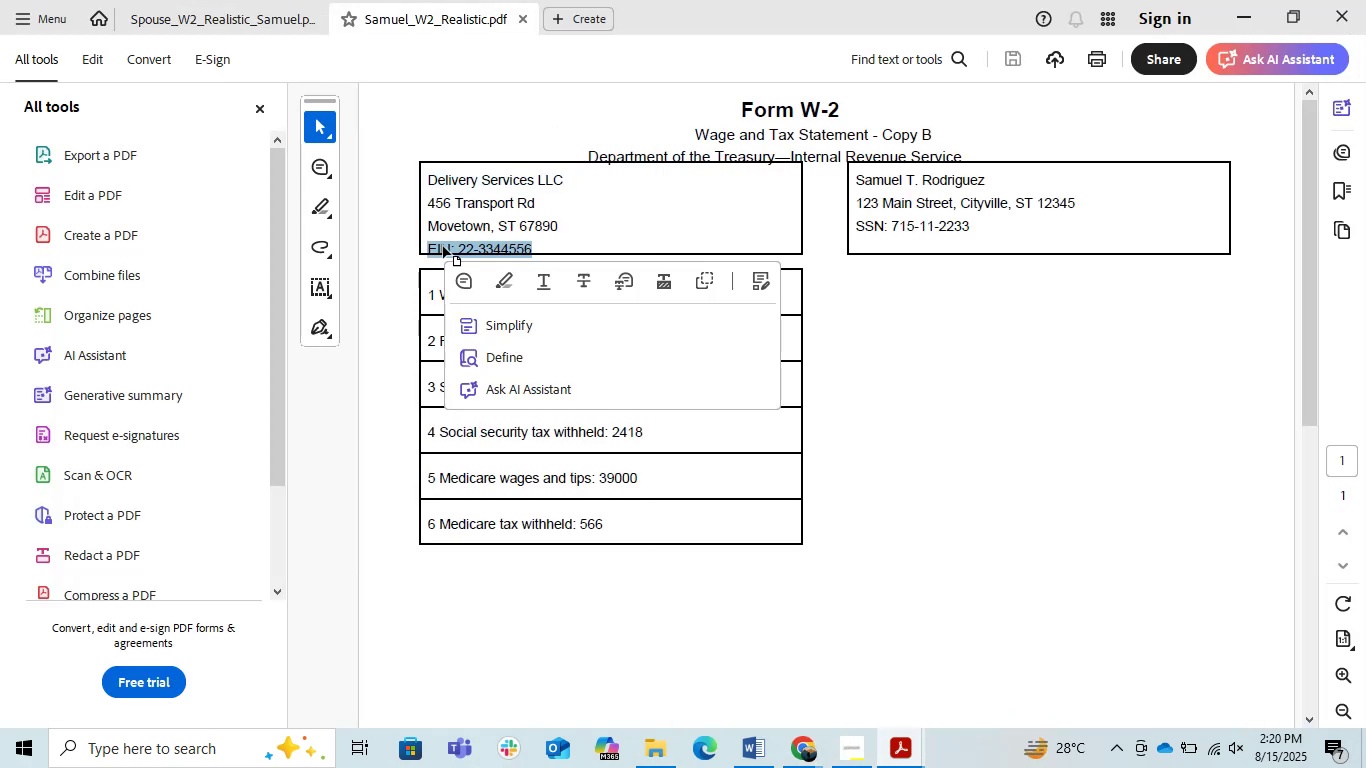 
key(Alt+AltLeft)
 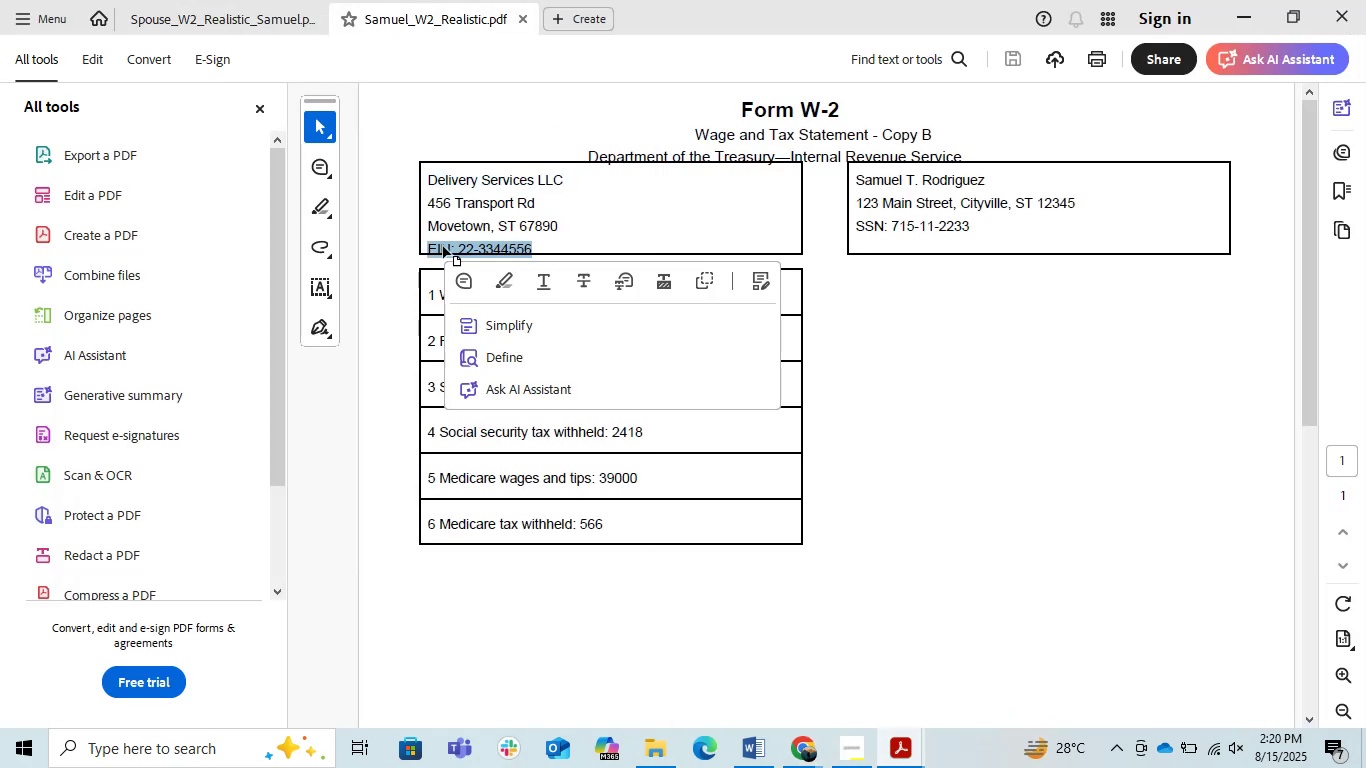 
key(Alt+Tab)
 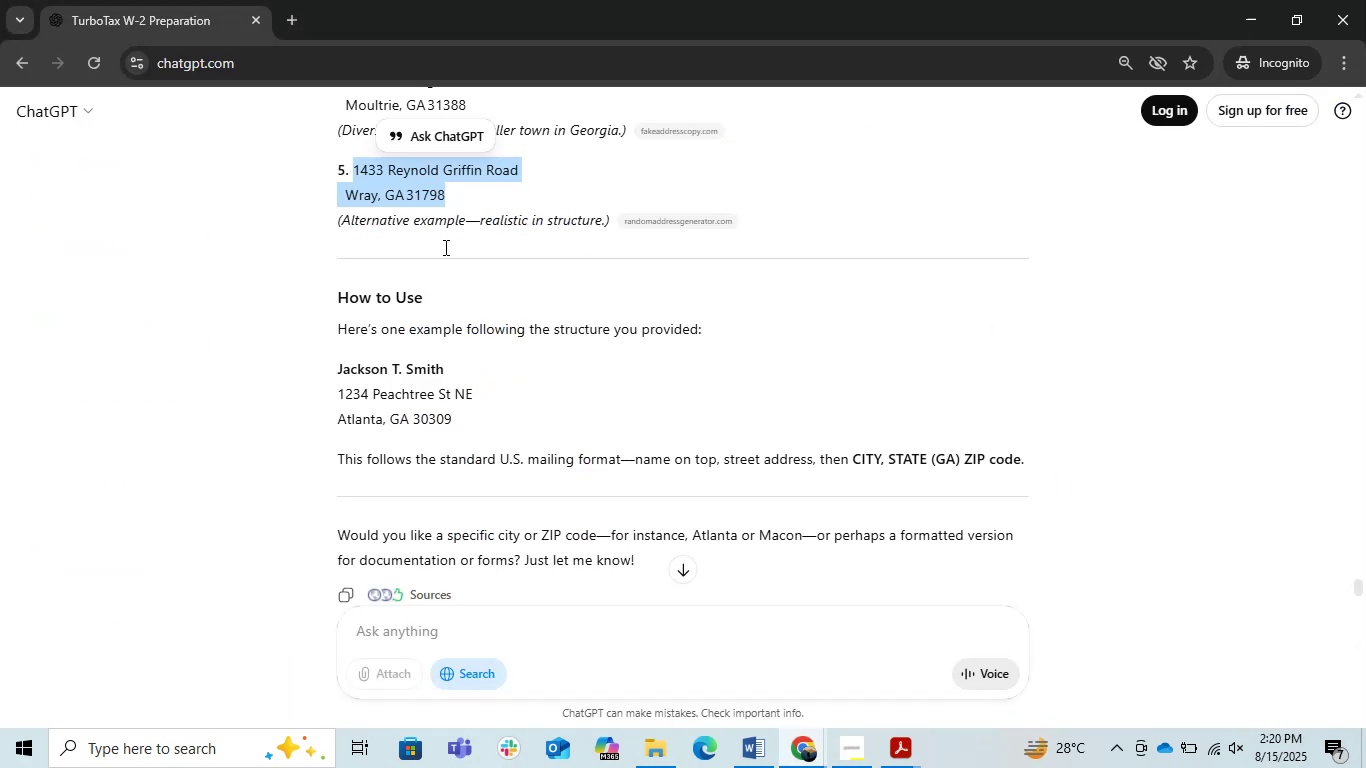 
key(Alt+AltLeft)
 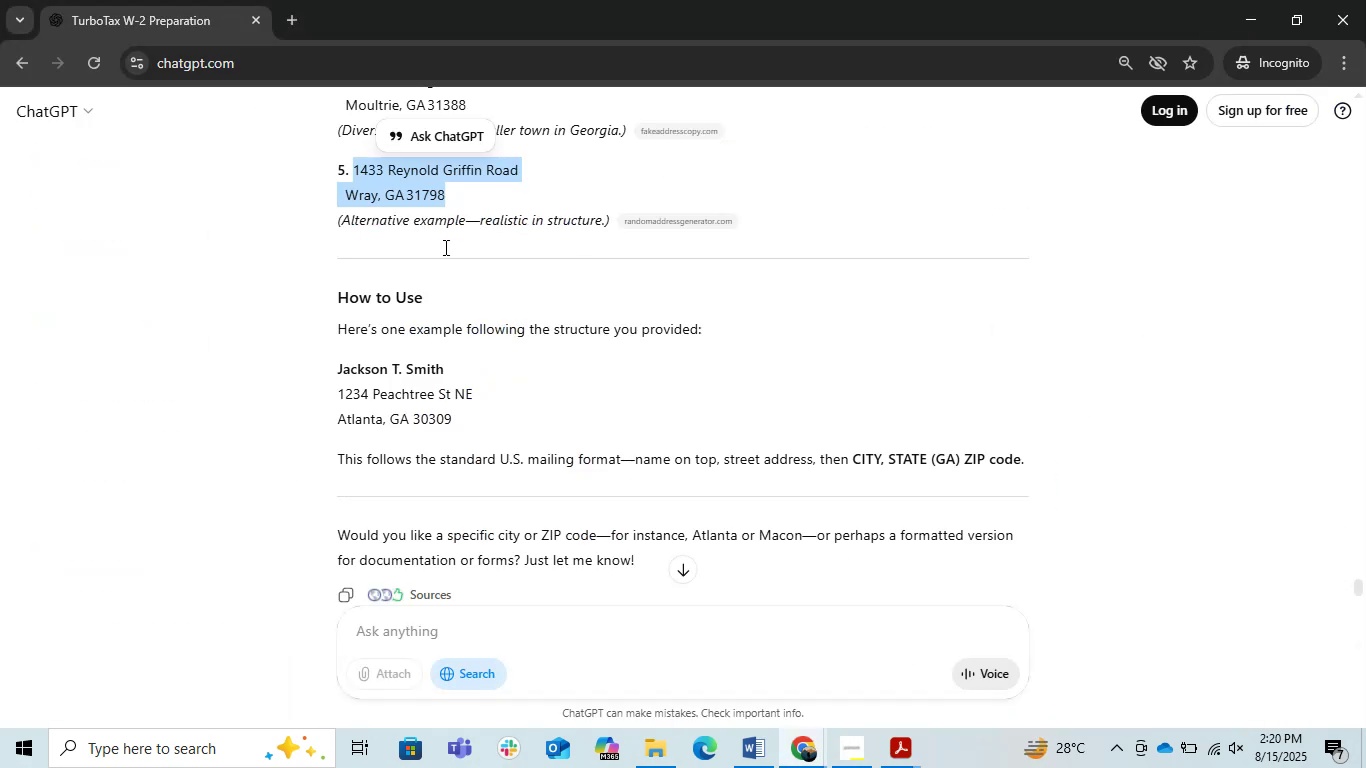 
key(Alt+Tab)
 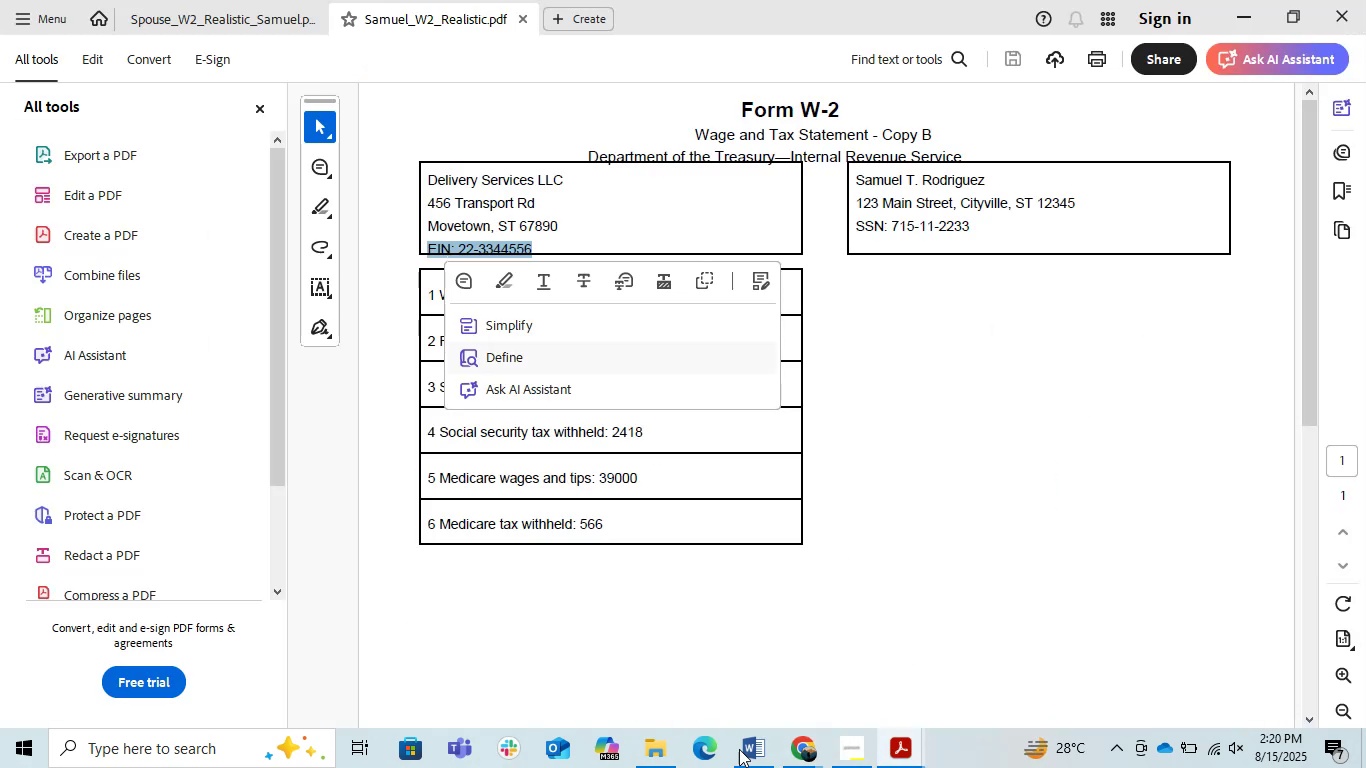 
left_click([743, 761])
 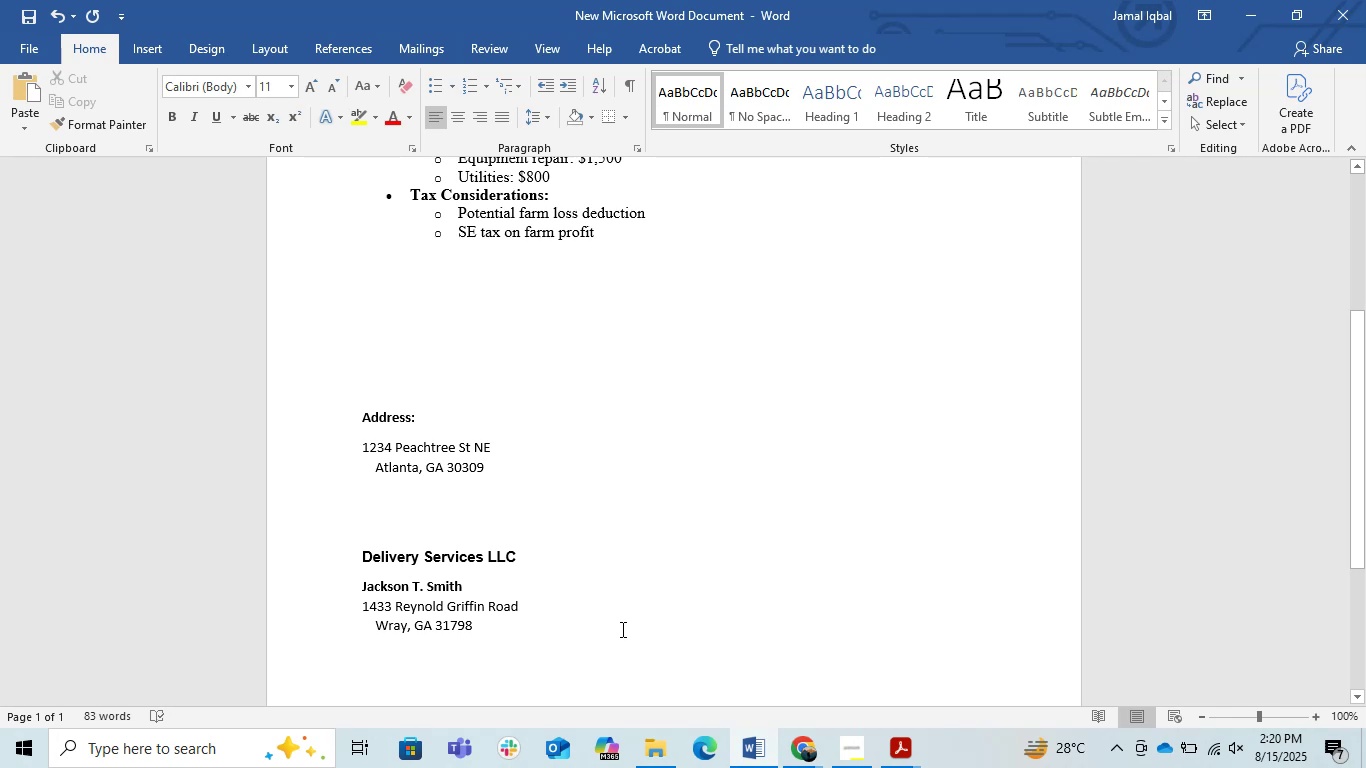 
key(Enter)
 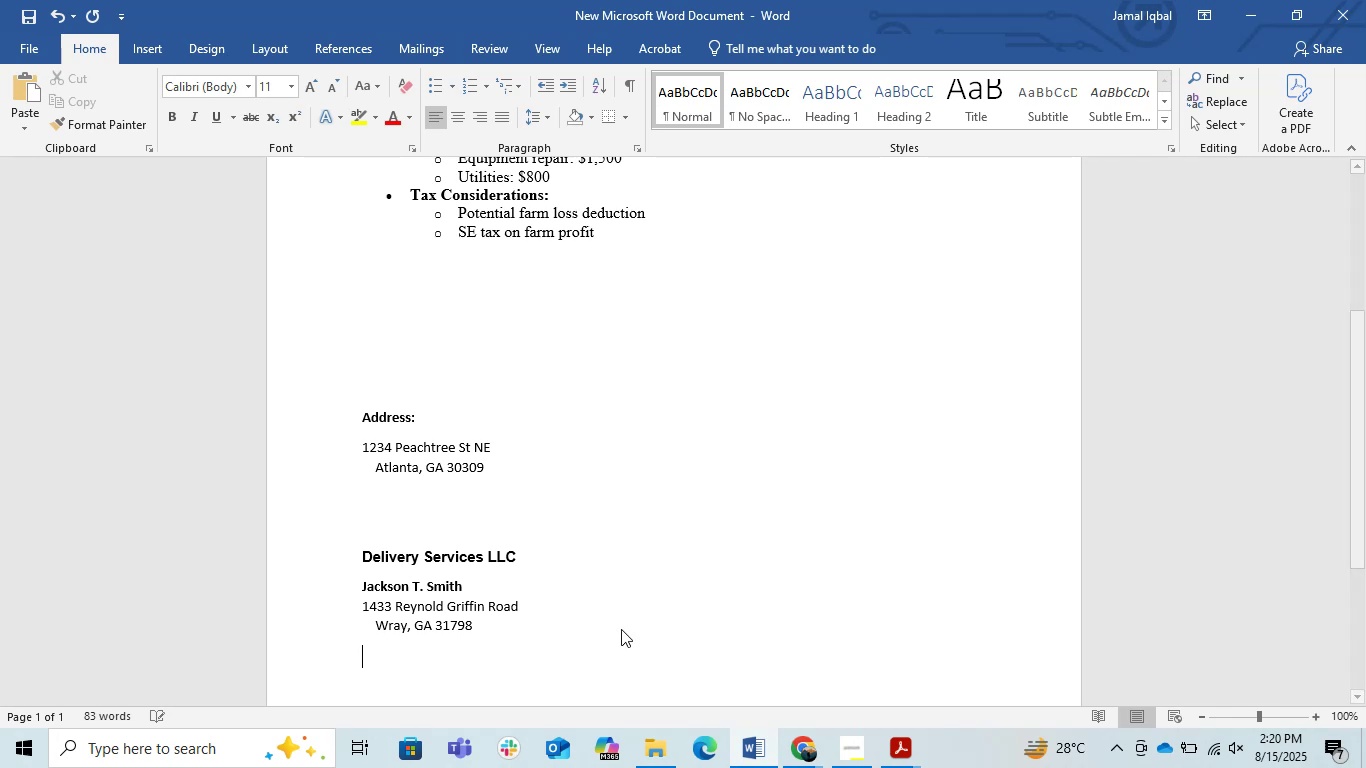 
key(Control+B)
 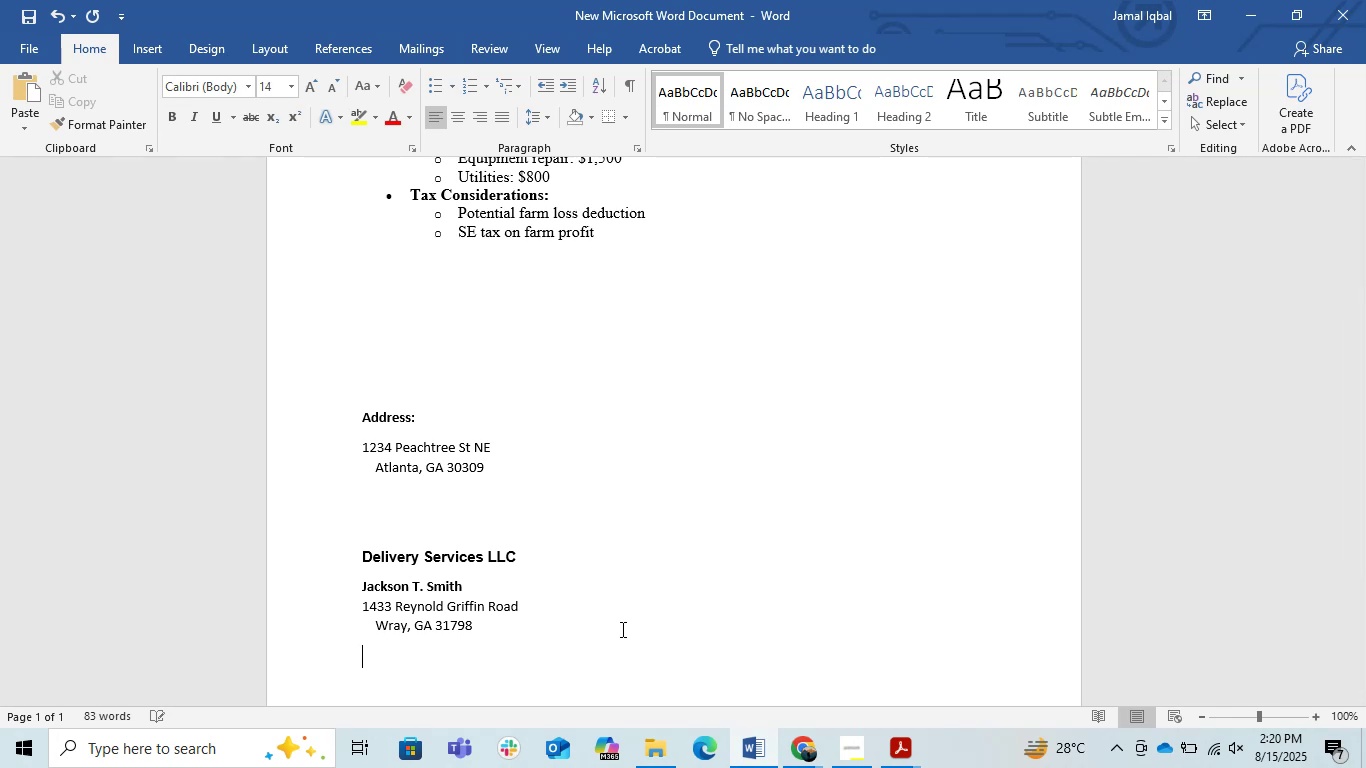 
key(Control+V)
 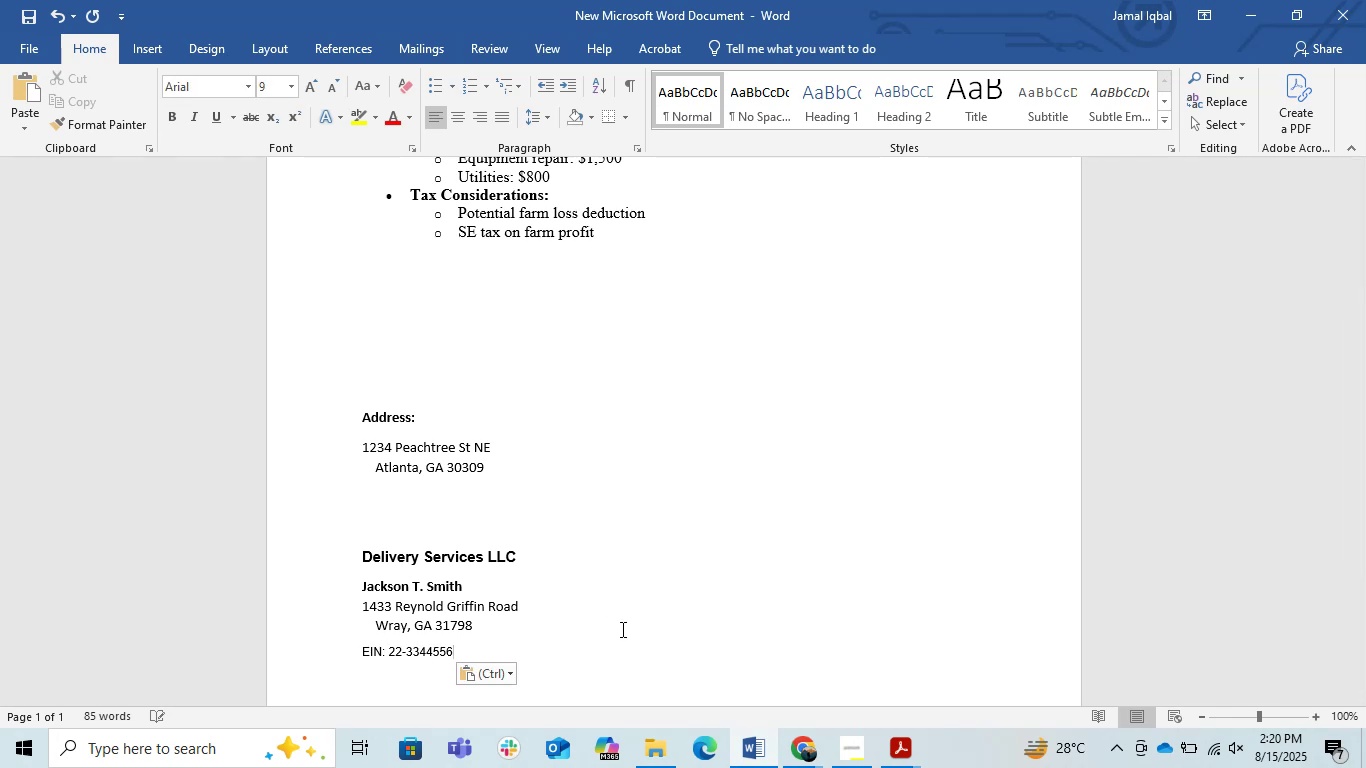 
key(Alt+AltLeft)
 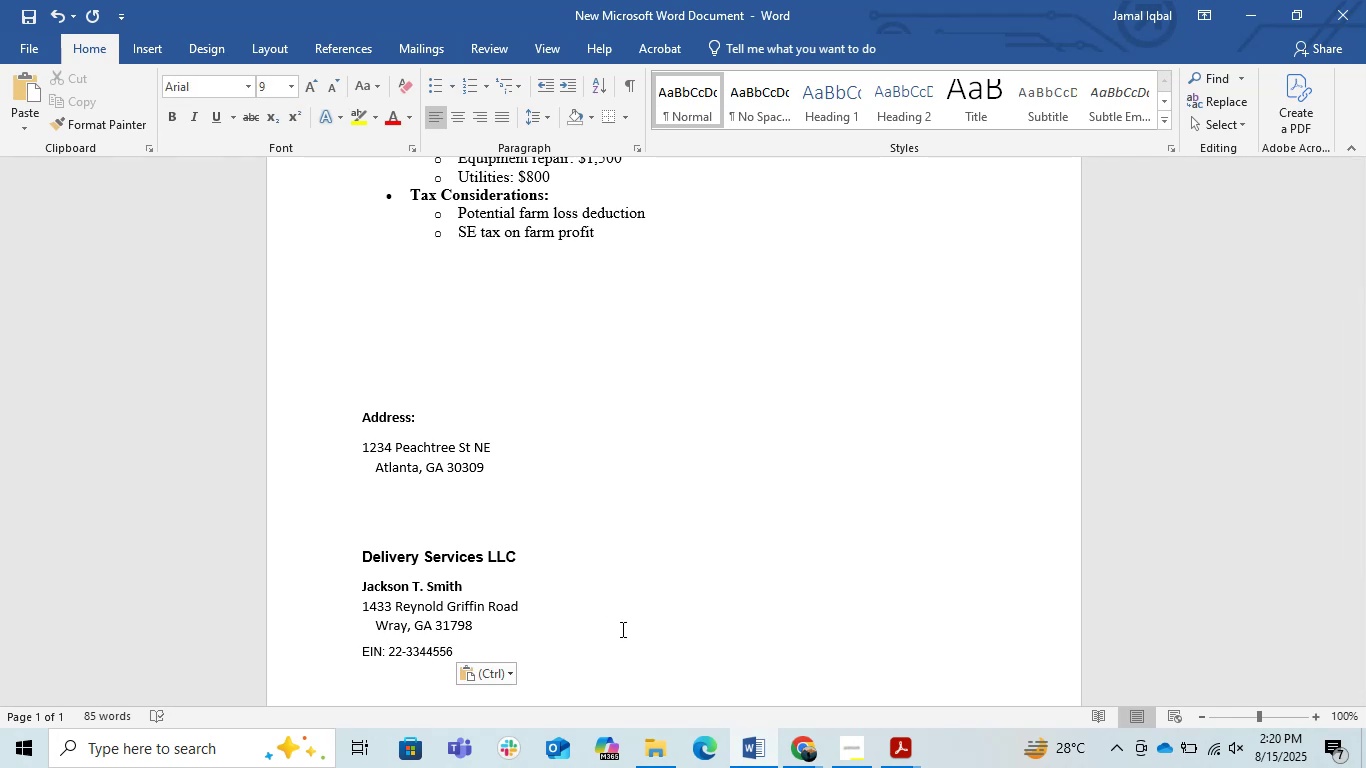 
key(Alt+Tab)
 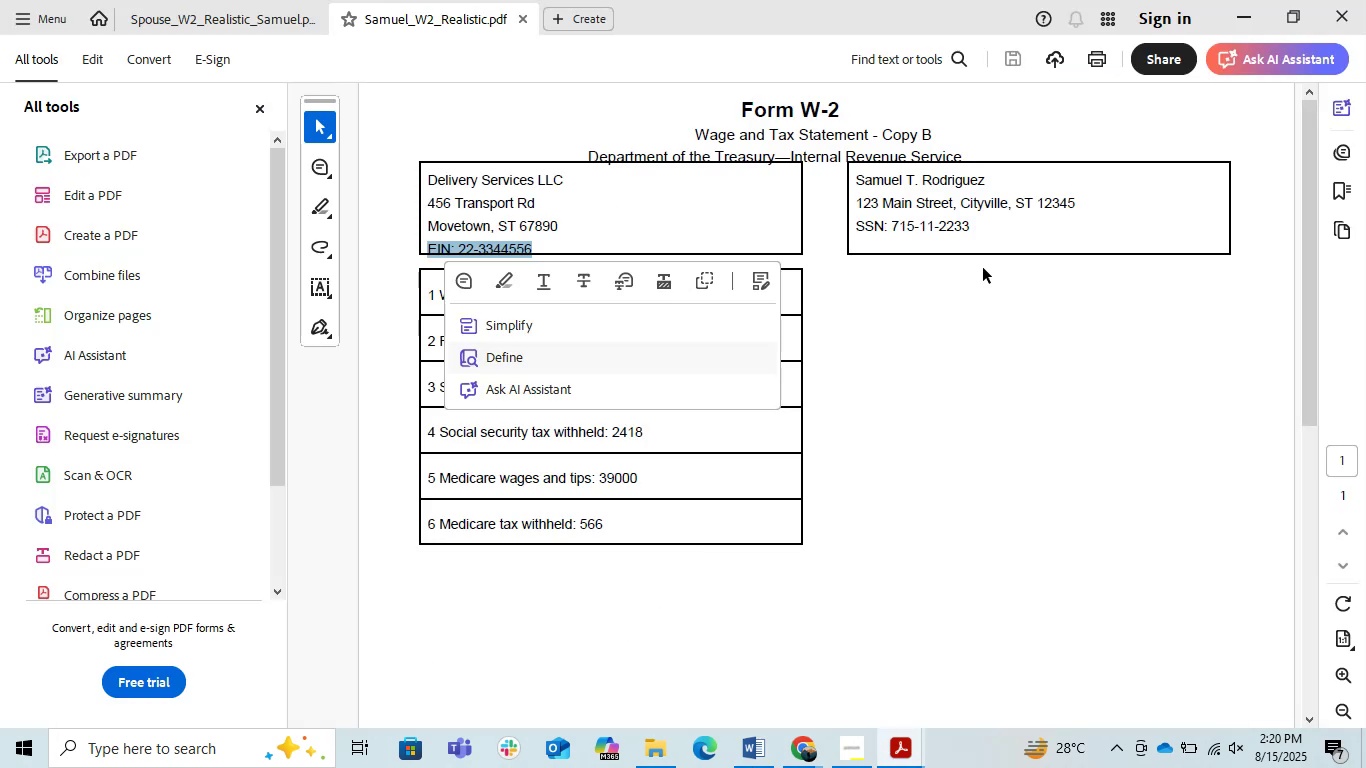 
left_click([984, 266])
 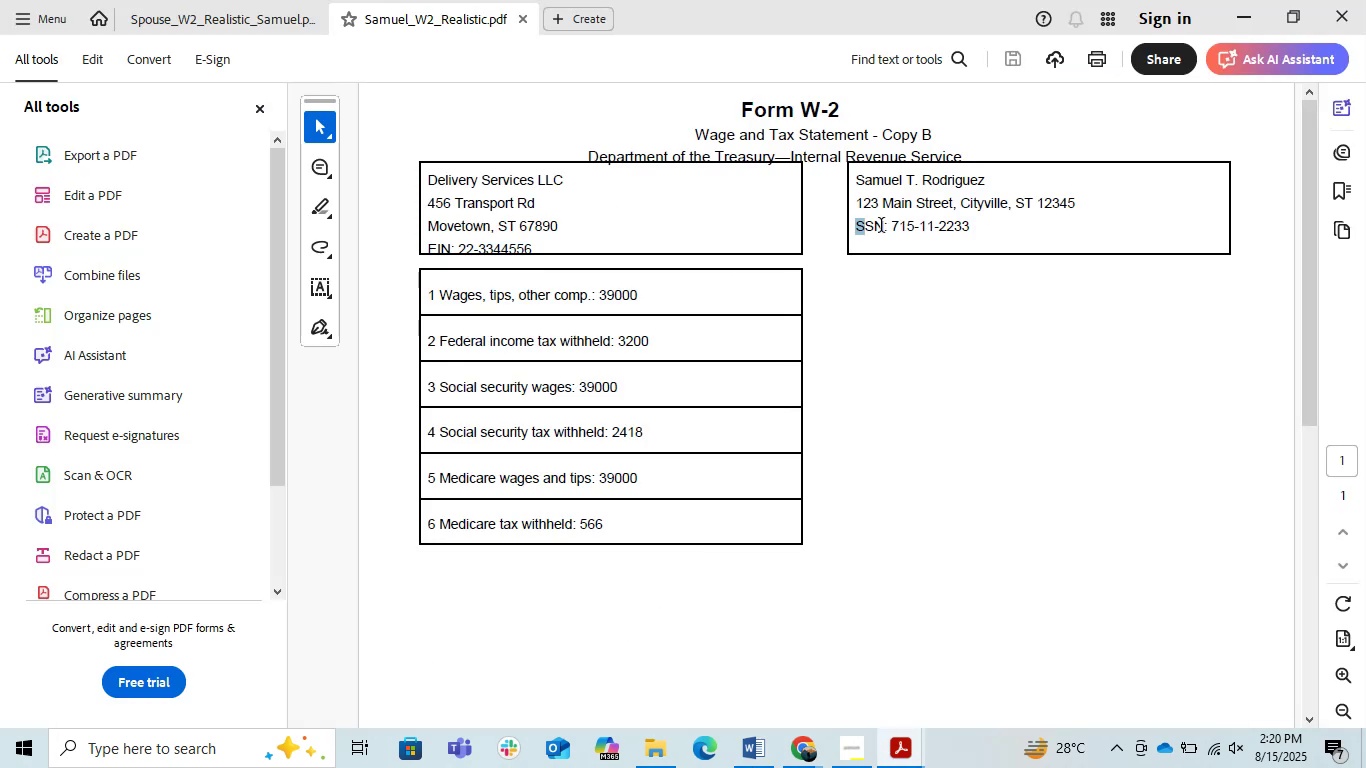 
key(Control+C)
 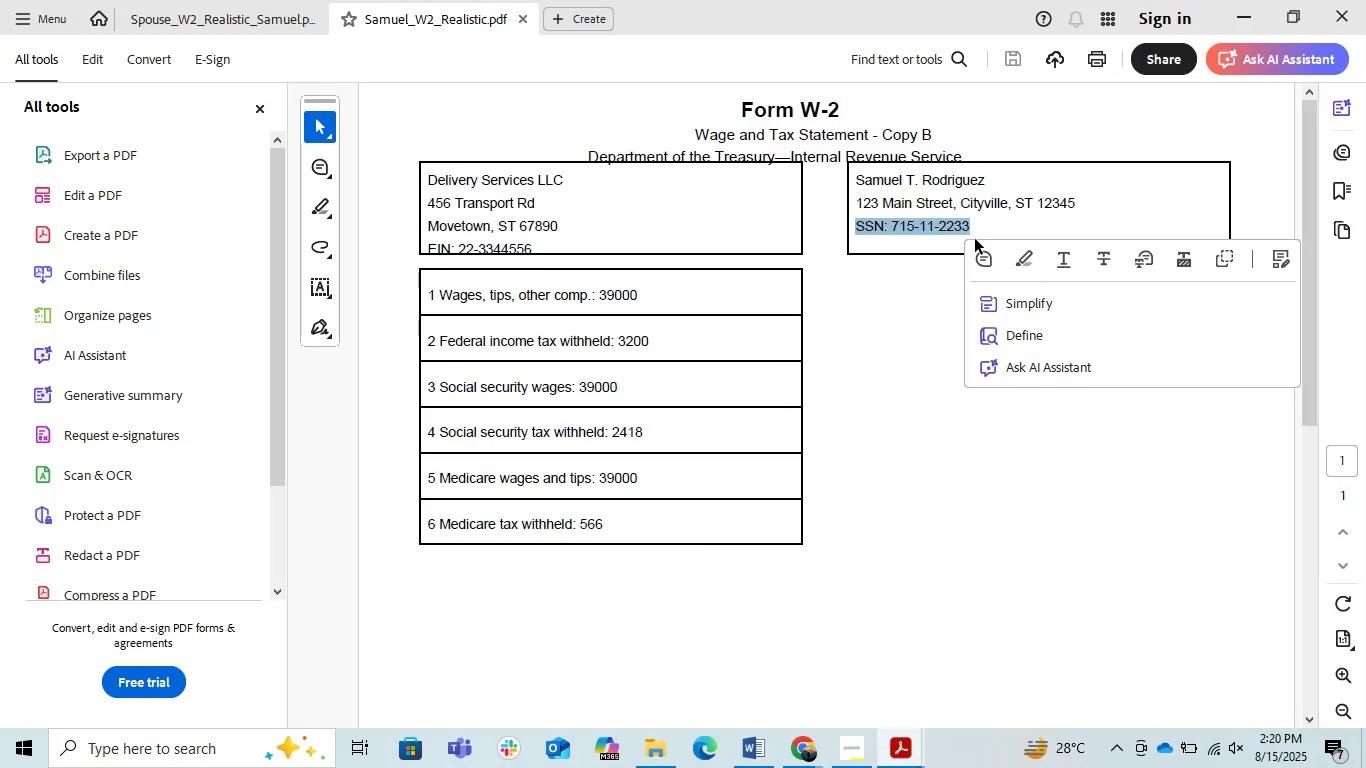 
key(Control+C)
 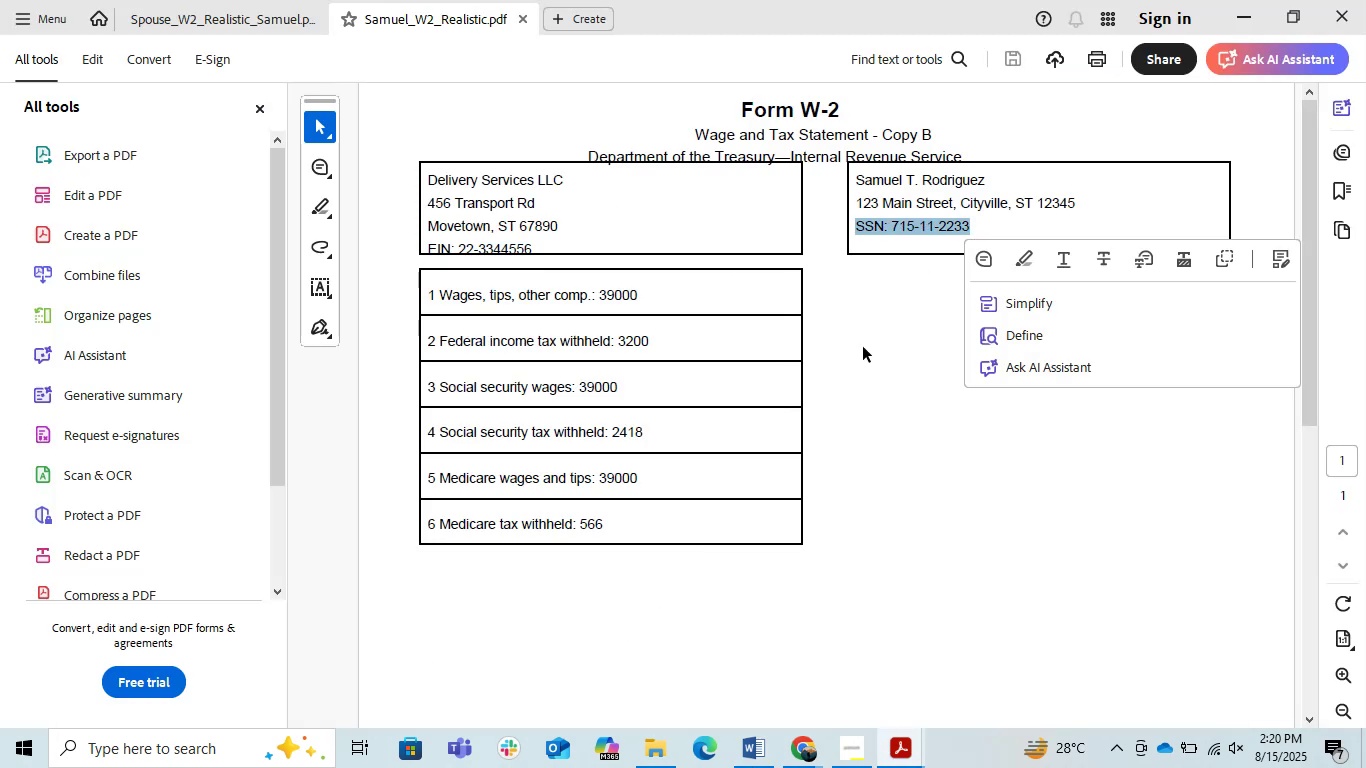 
key(Alt+AltLeft)
 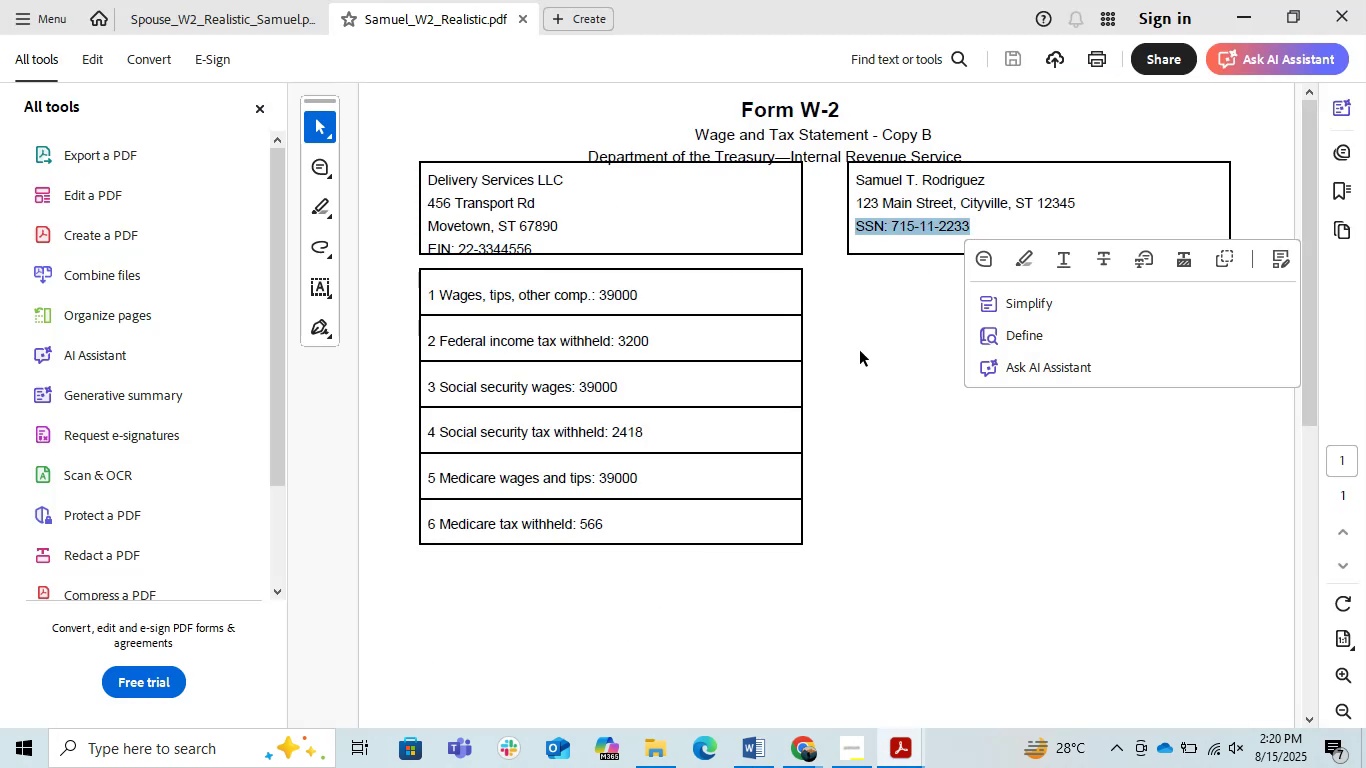 
key(Alt+Tab)
 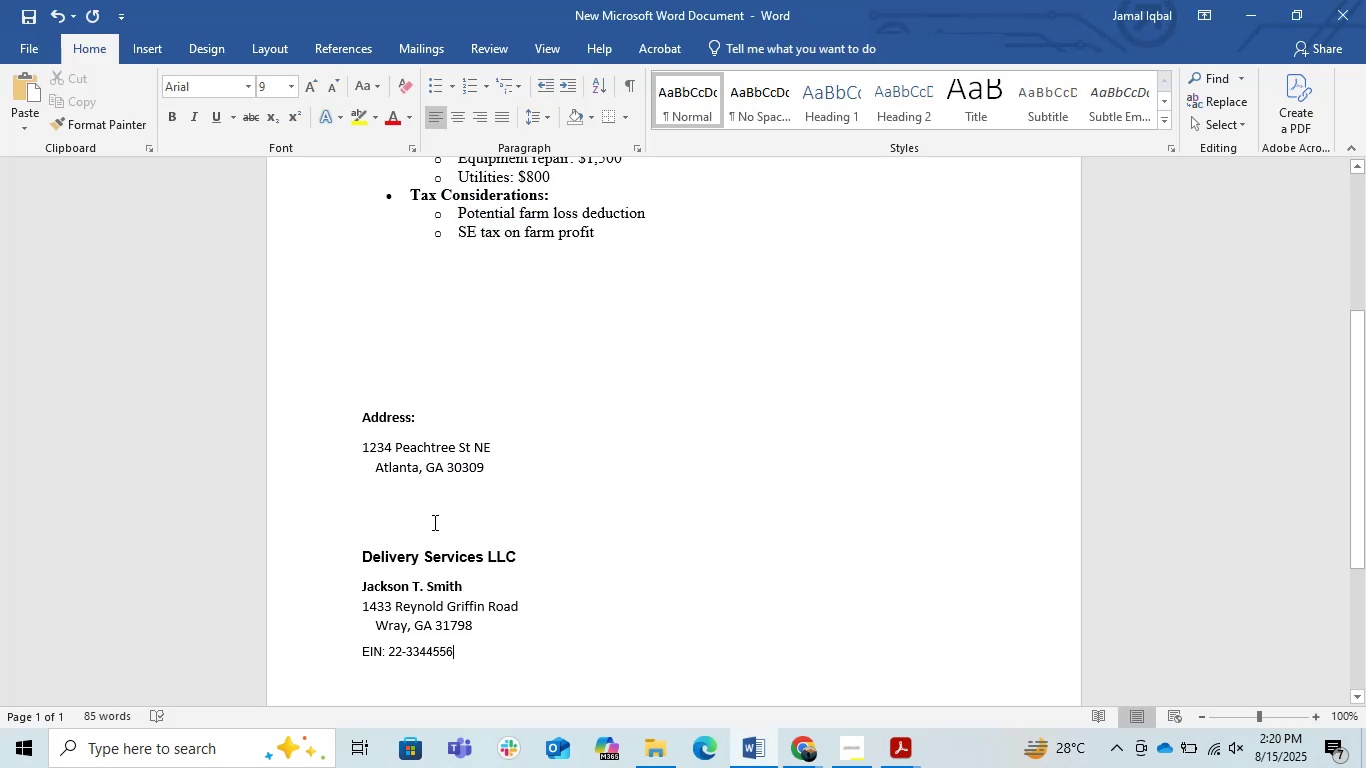 
left_click([411, 501])
 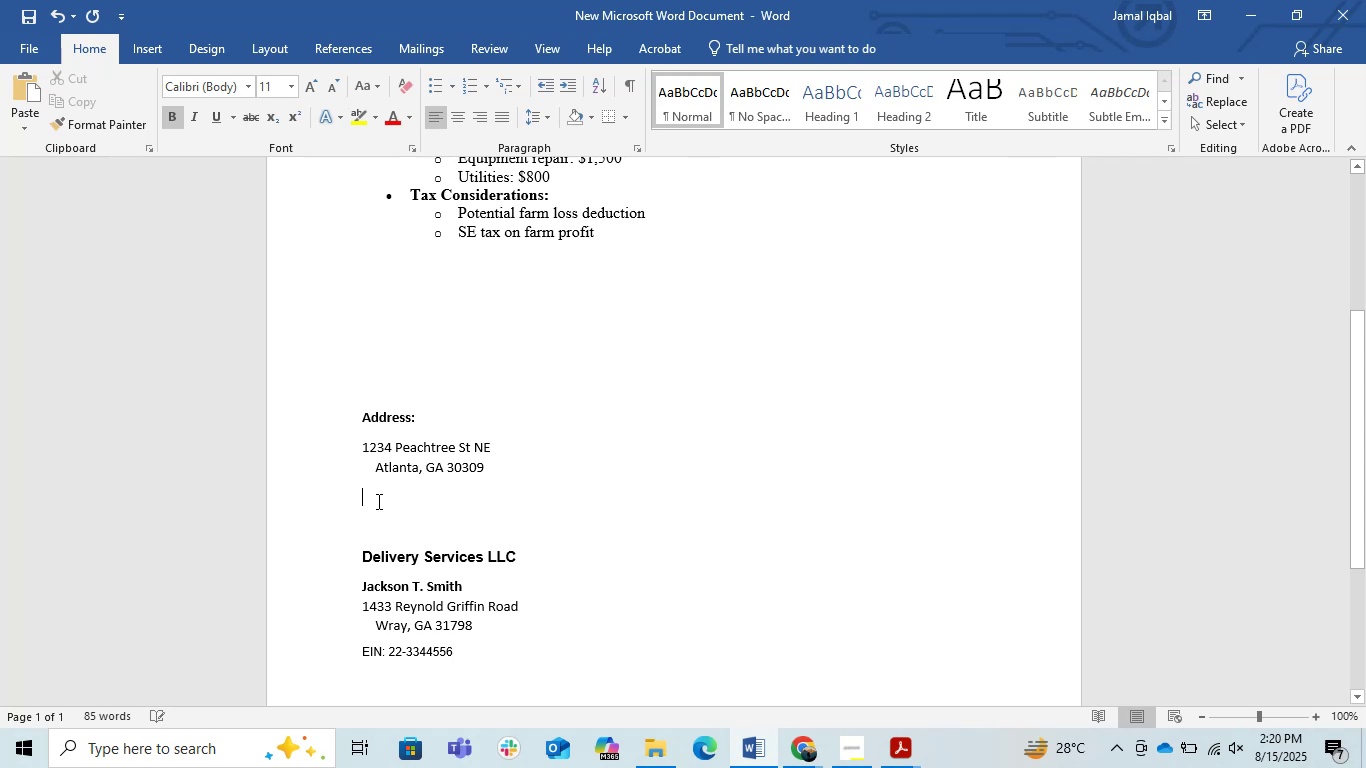 
key(Control+V)
 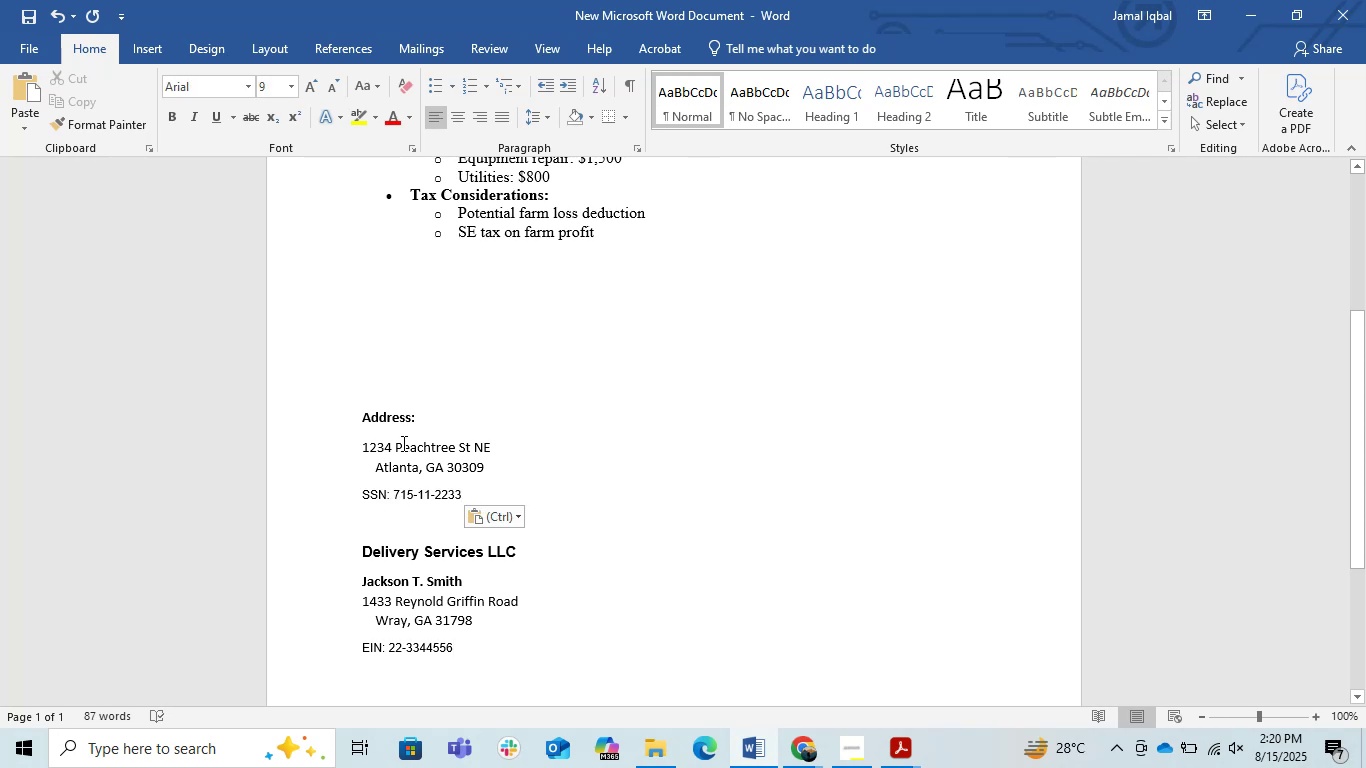 
left_click([367, 428])
 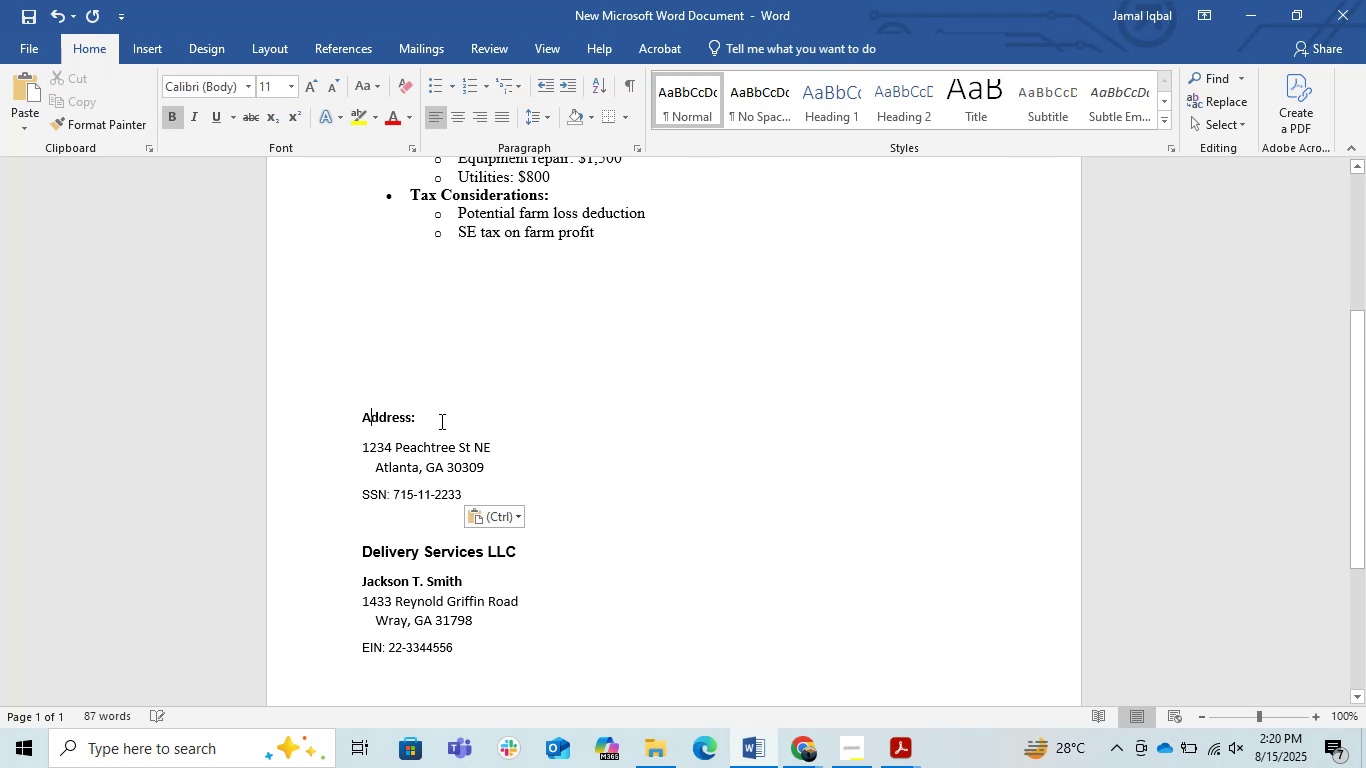 
left_click([440, 421])
 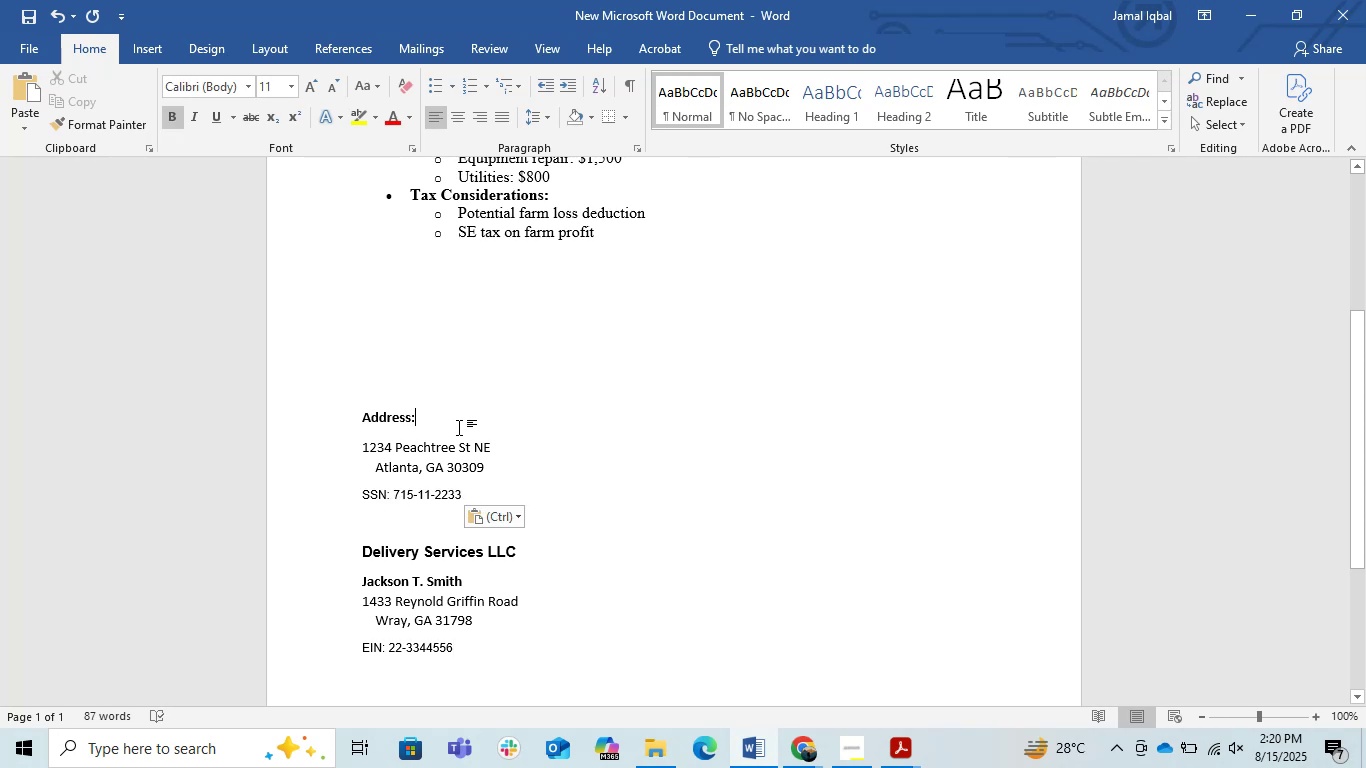 
key(Enter)
 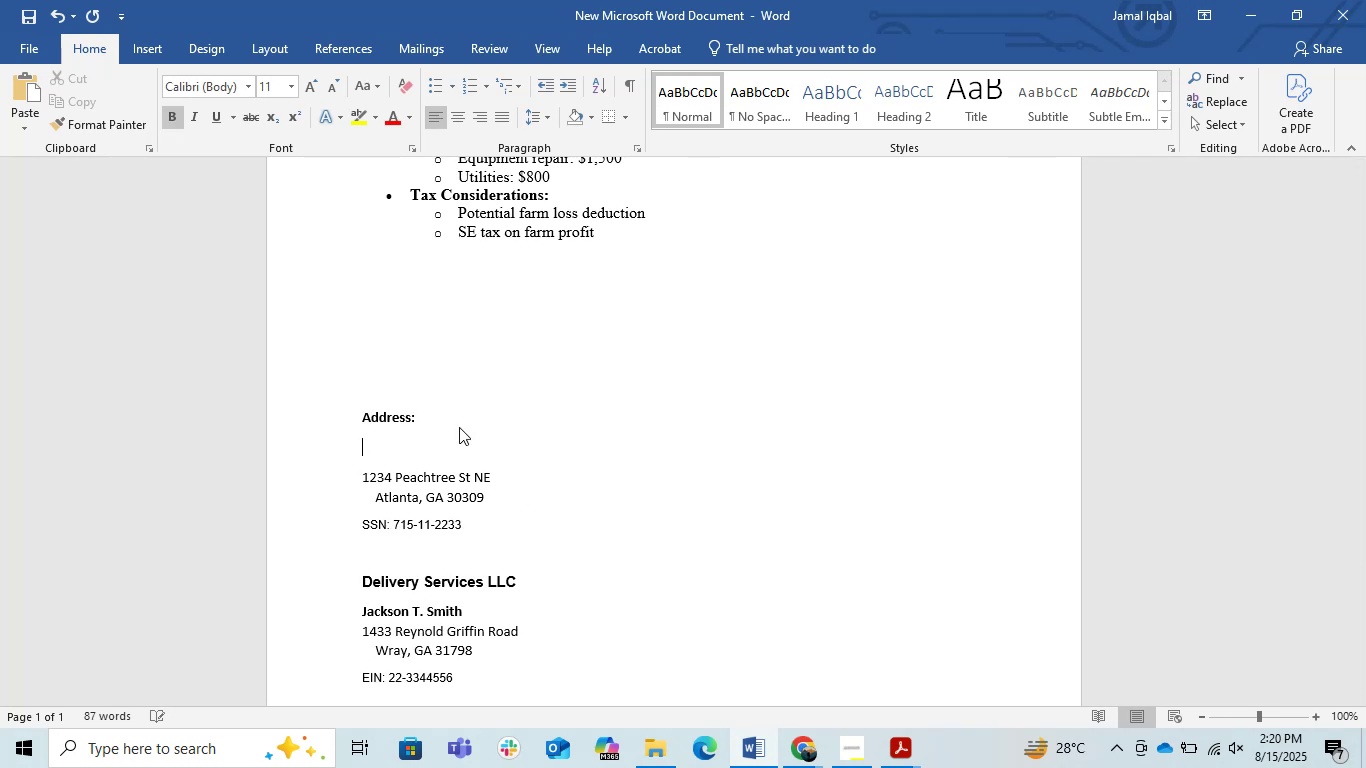 
key(Alt+AltLeft)
 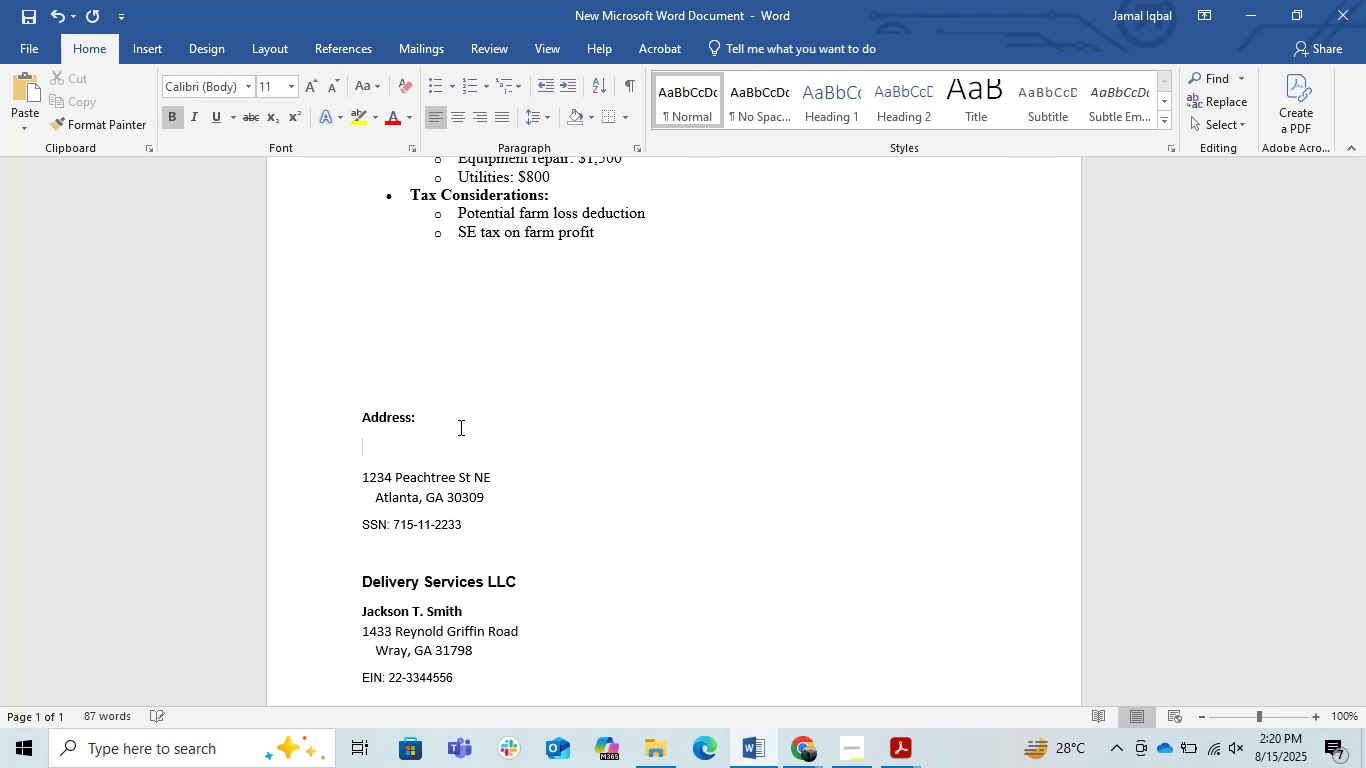 
key(Alt+Tab)
 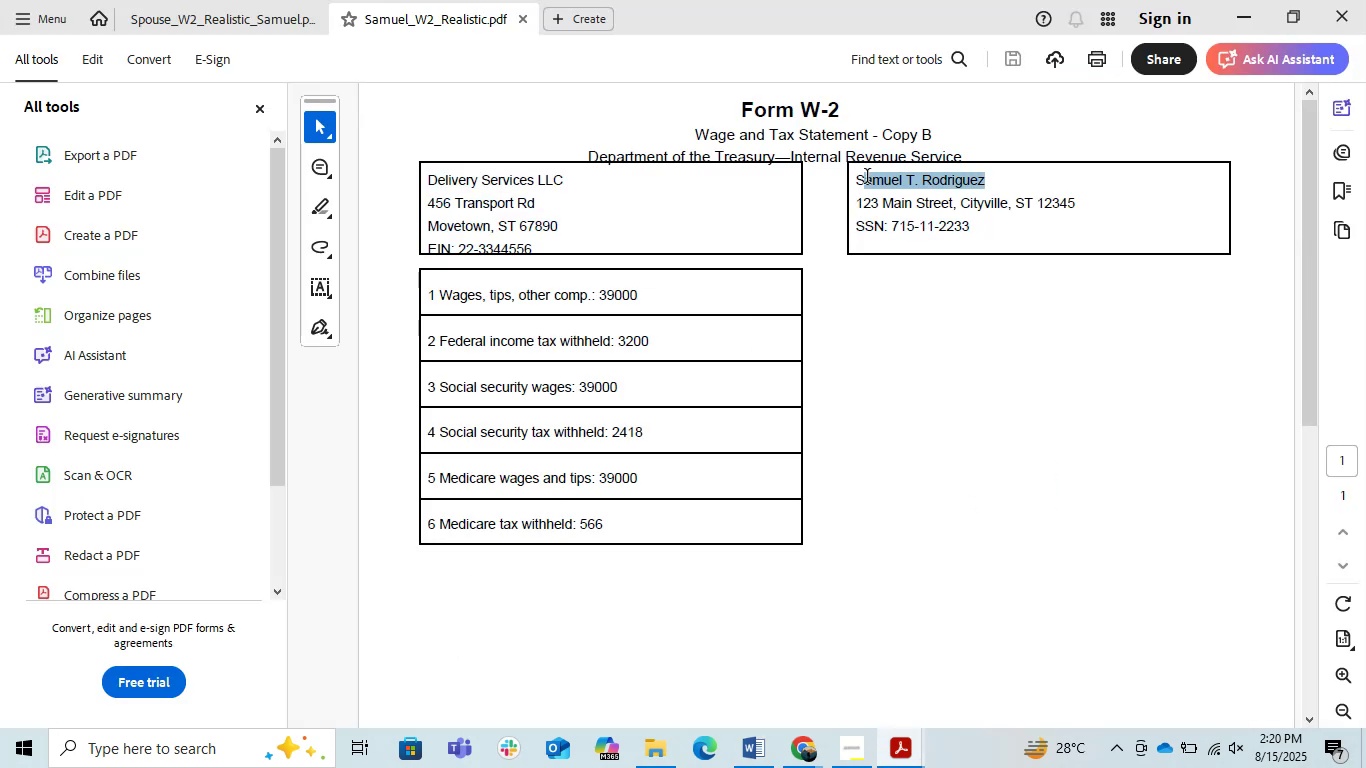 
key(Control+C)
 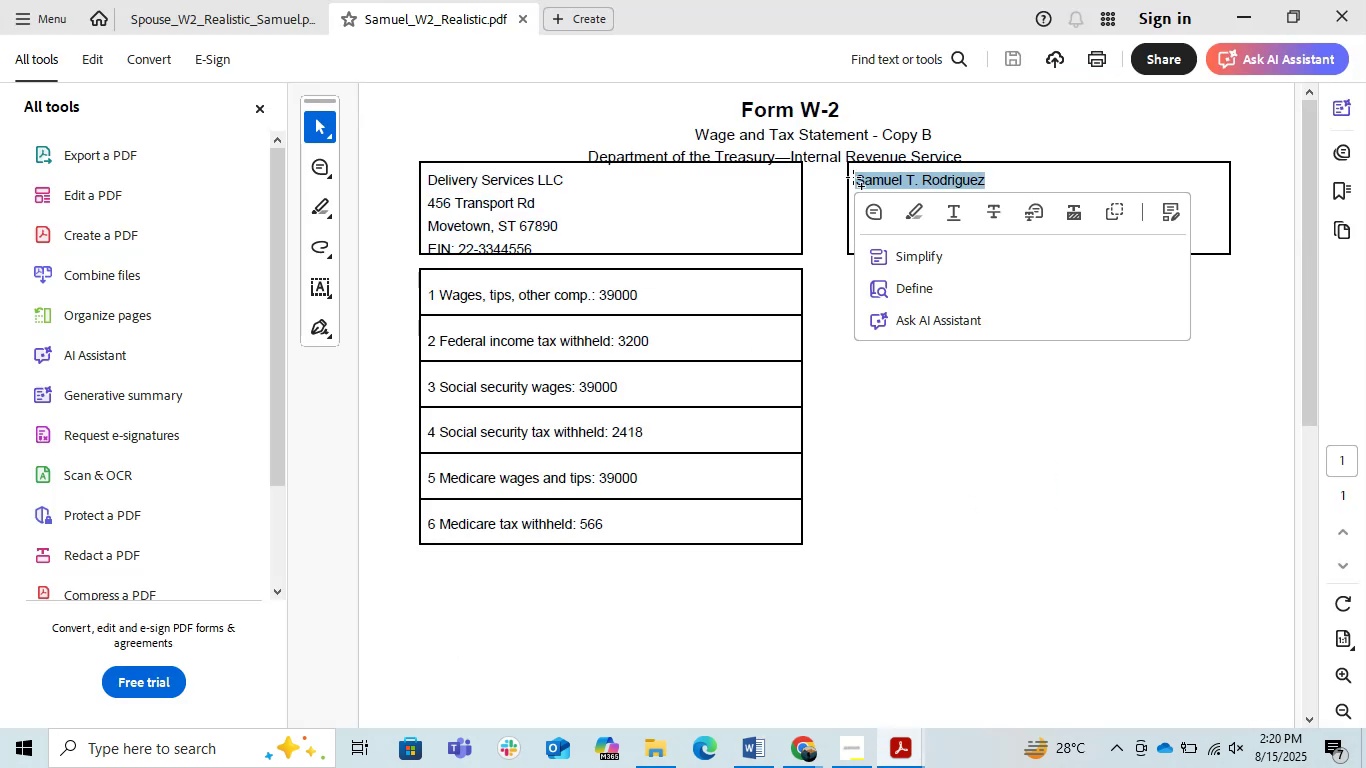 
key(Alt+AltLeft)
 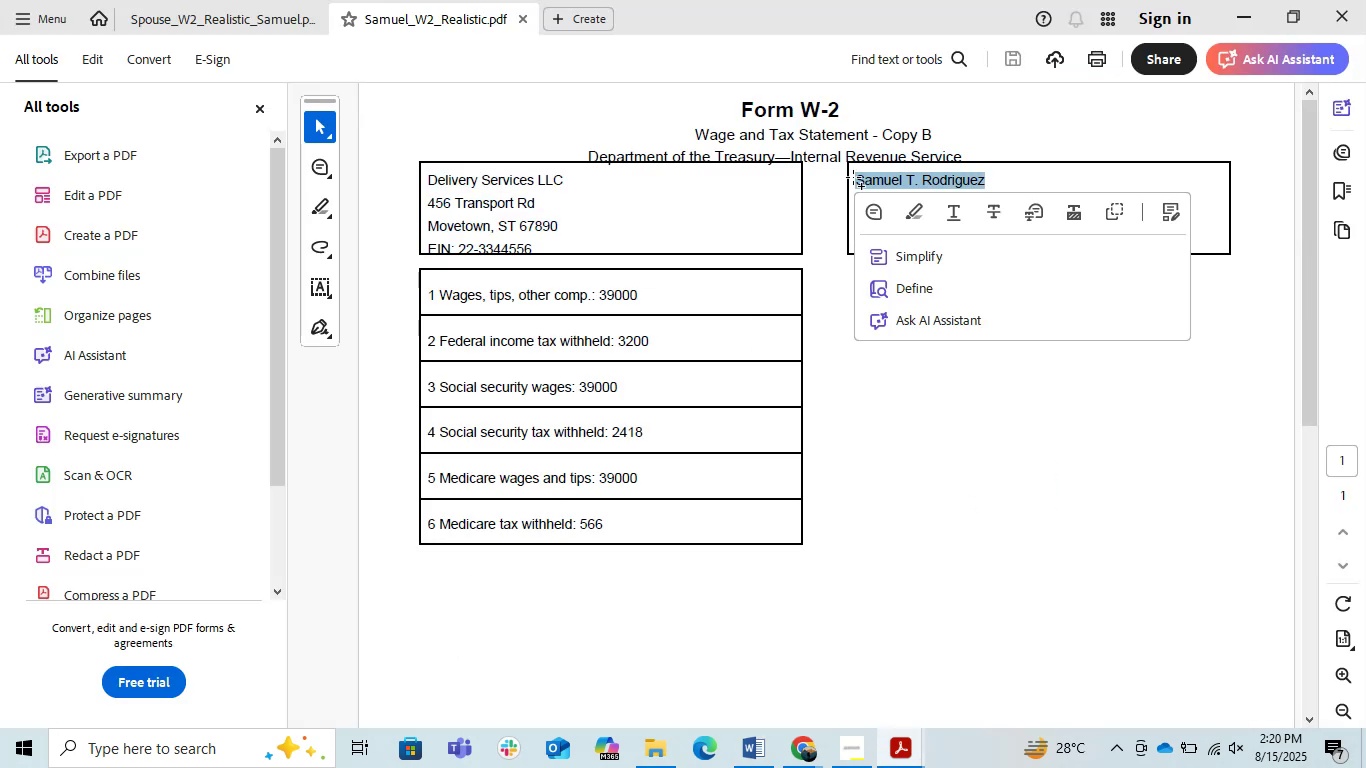 
key(Alt+Tab)
 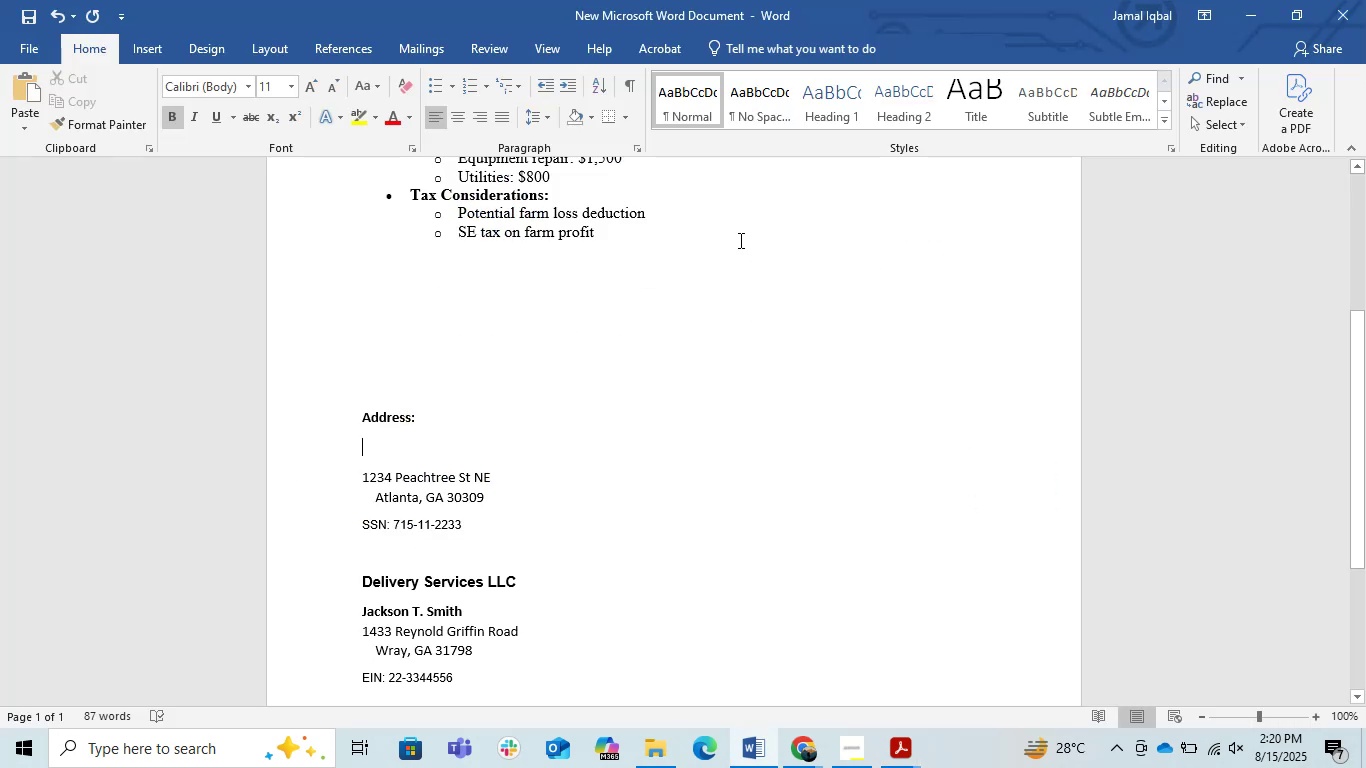 
key(Control+V)
 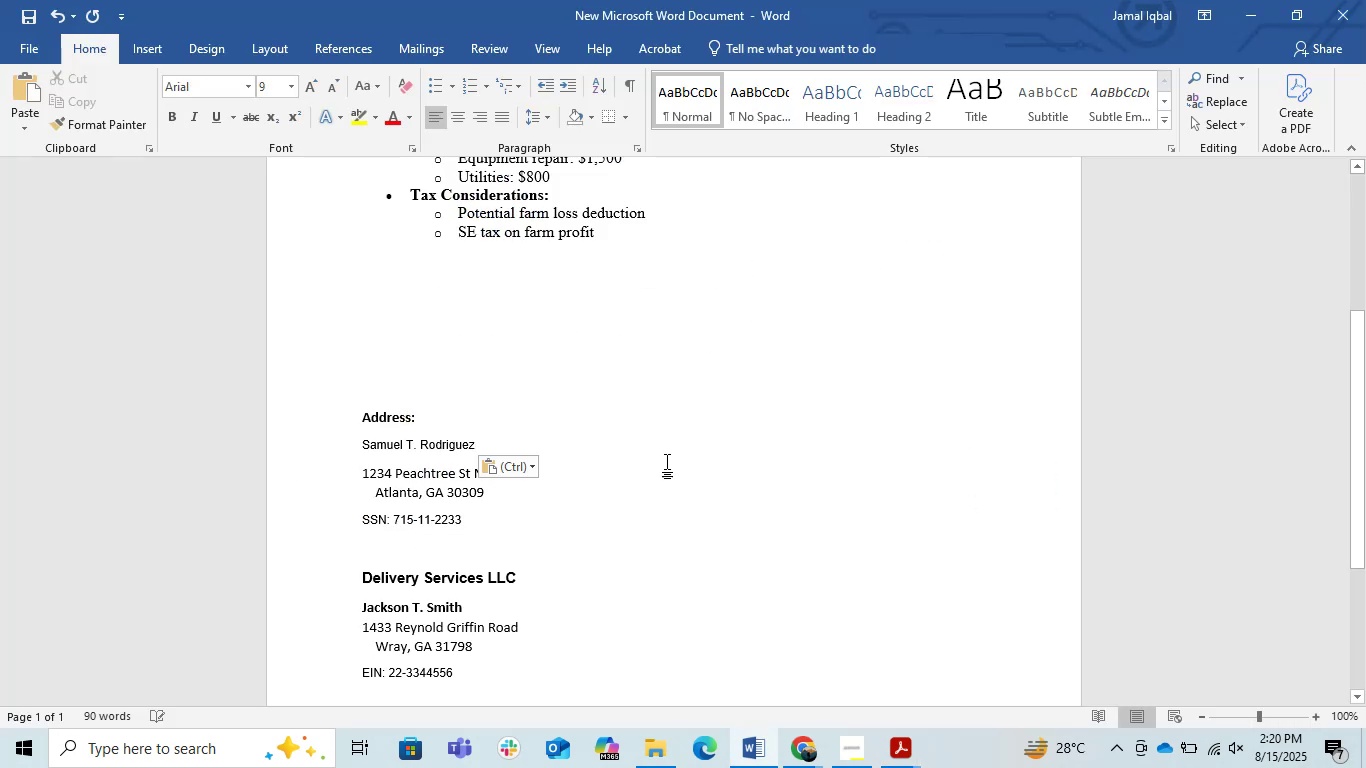 
left_click([647, 510])
 